 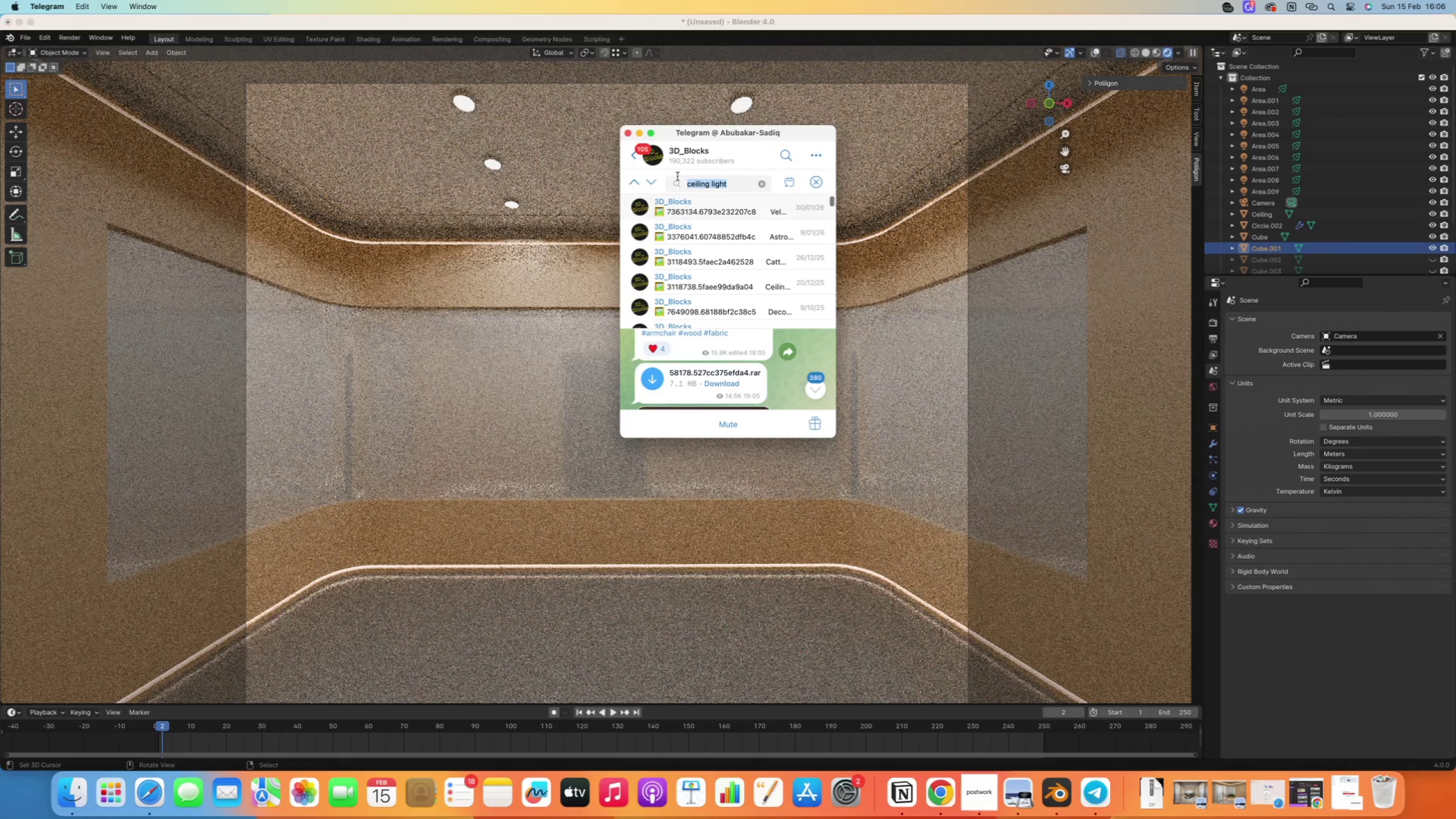 
type(e)
key(Backspace)
type(wood material;)
key(Backspace)
 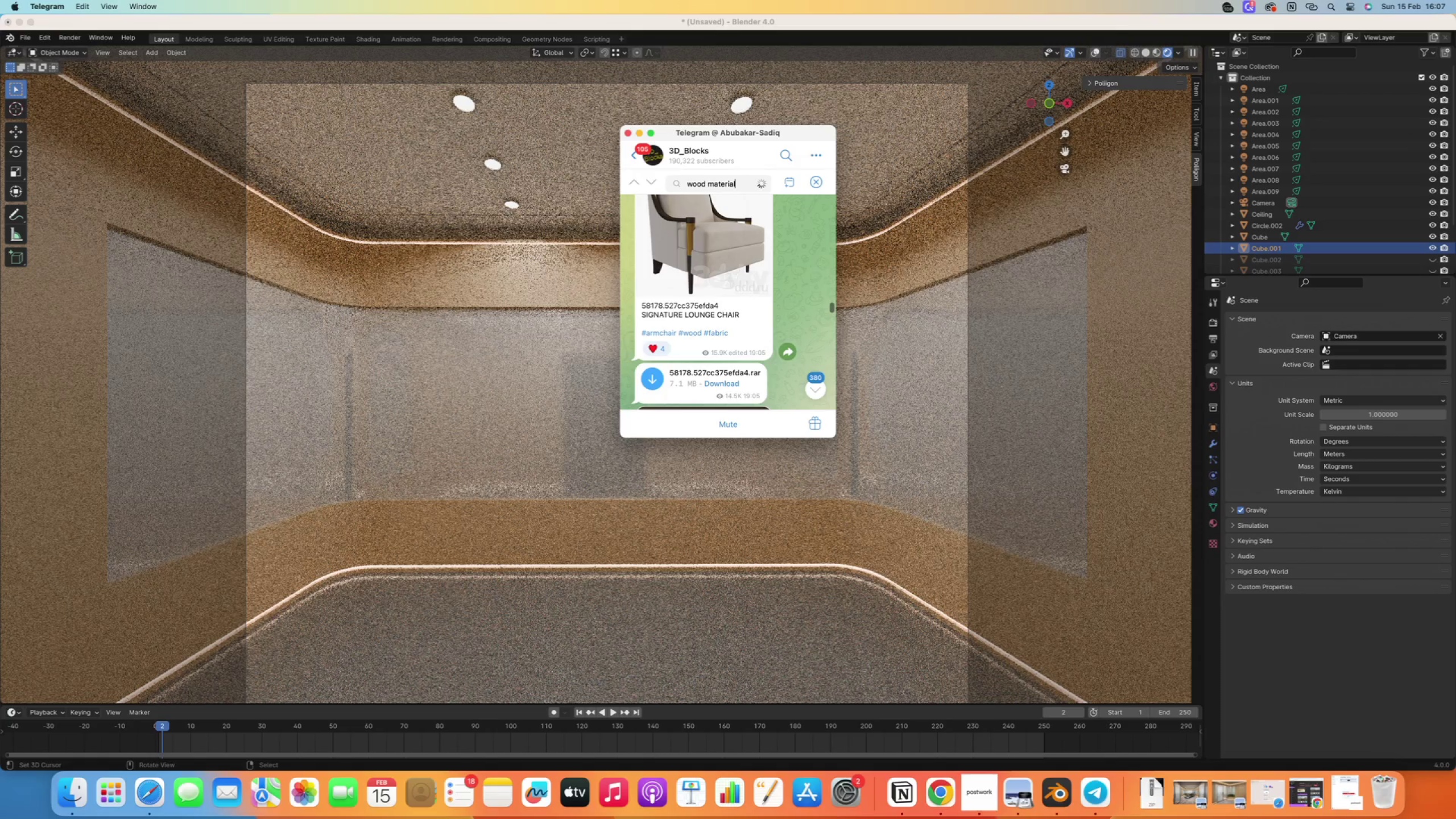 
key(Enter)
 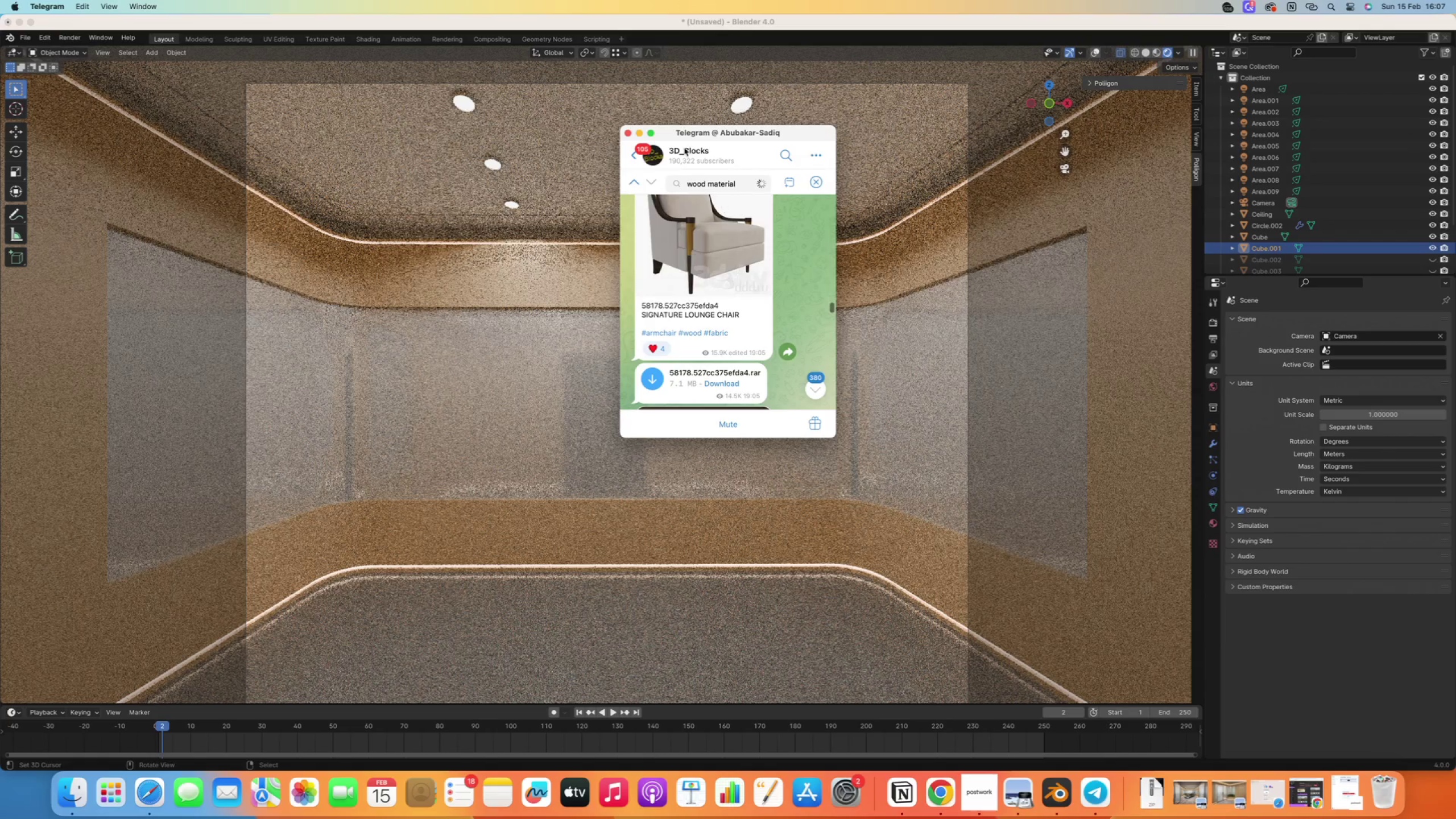 
mouse_move([657, 147])
 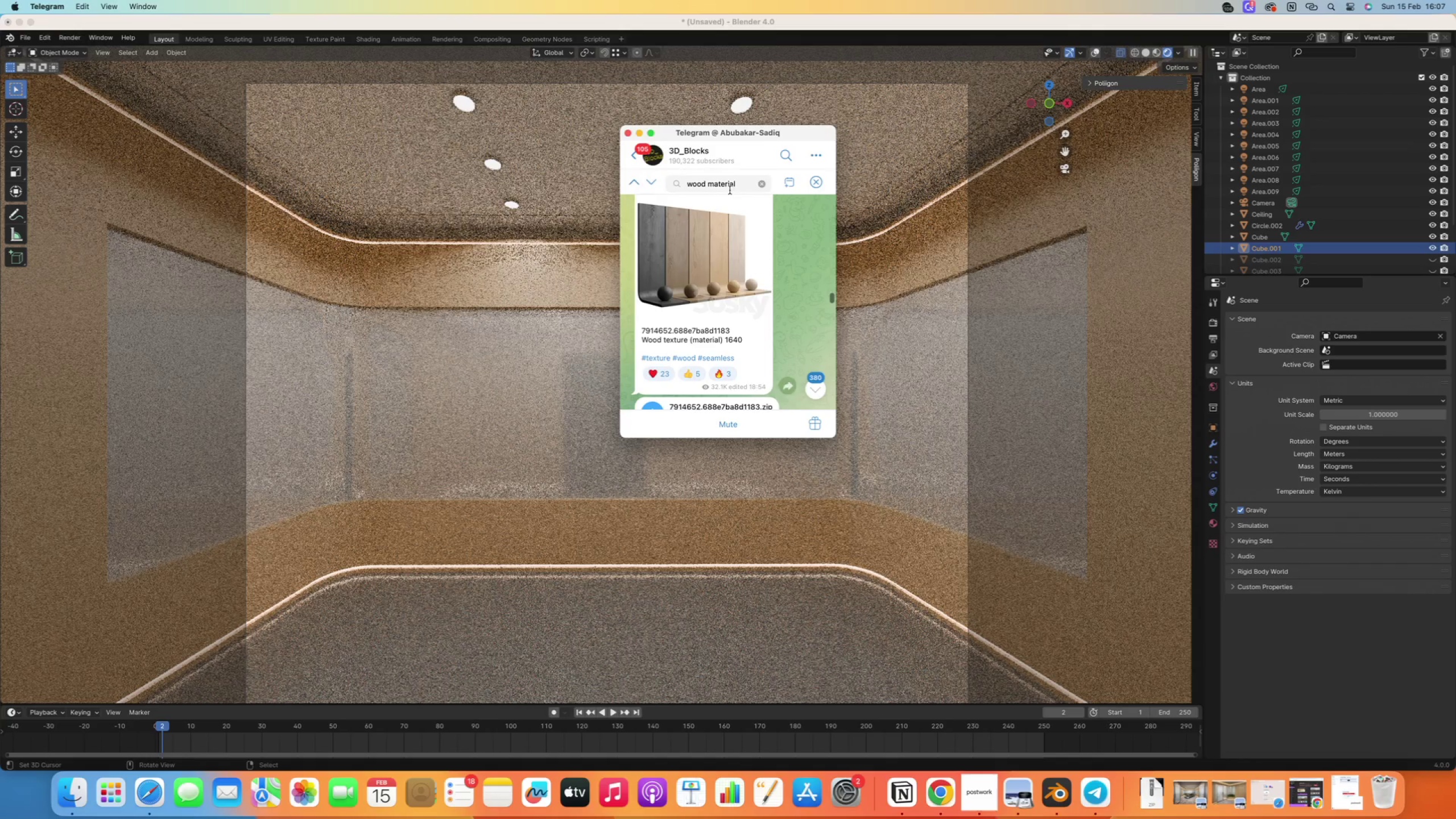 
left_click([738, 188])
 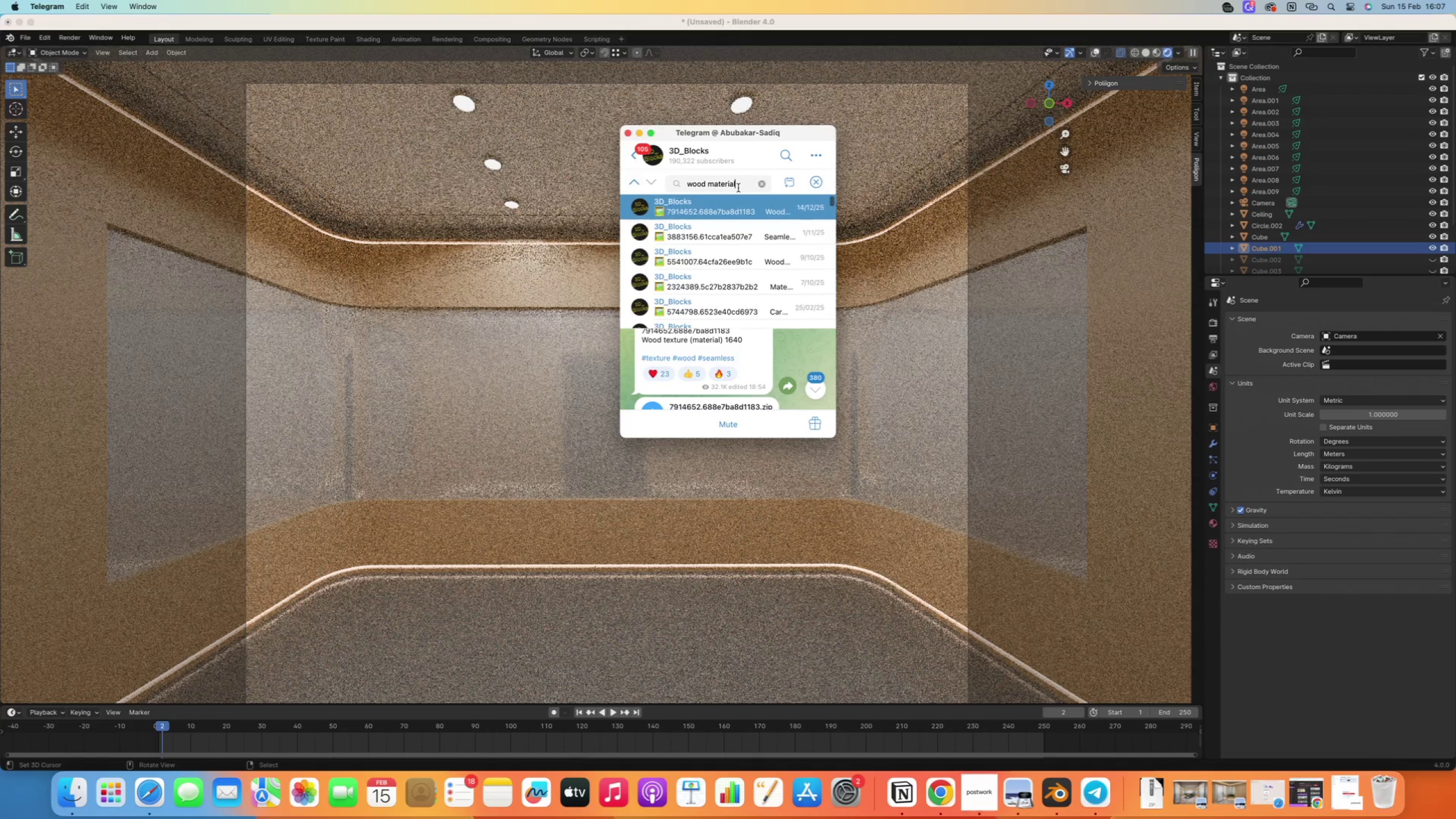 
key(Backspace)
key(Backspace)
key(Backspace)
key(Backspace)
key(Backspace)
key(Backspace)
key(Backspace)
key(Backspace)
key(Backspace)
type( panel)
 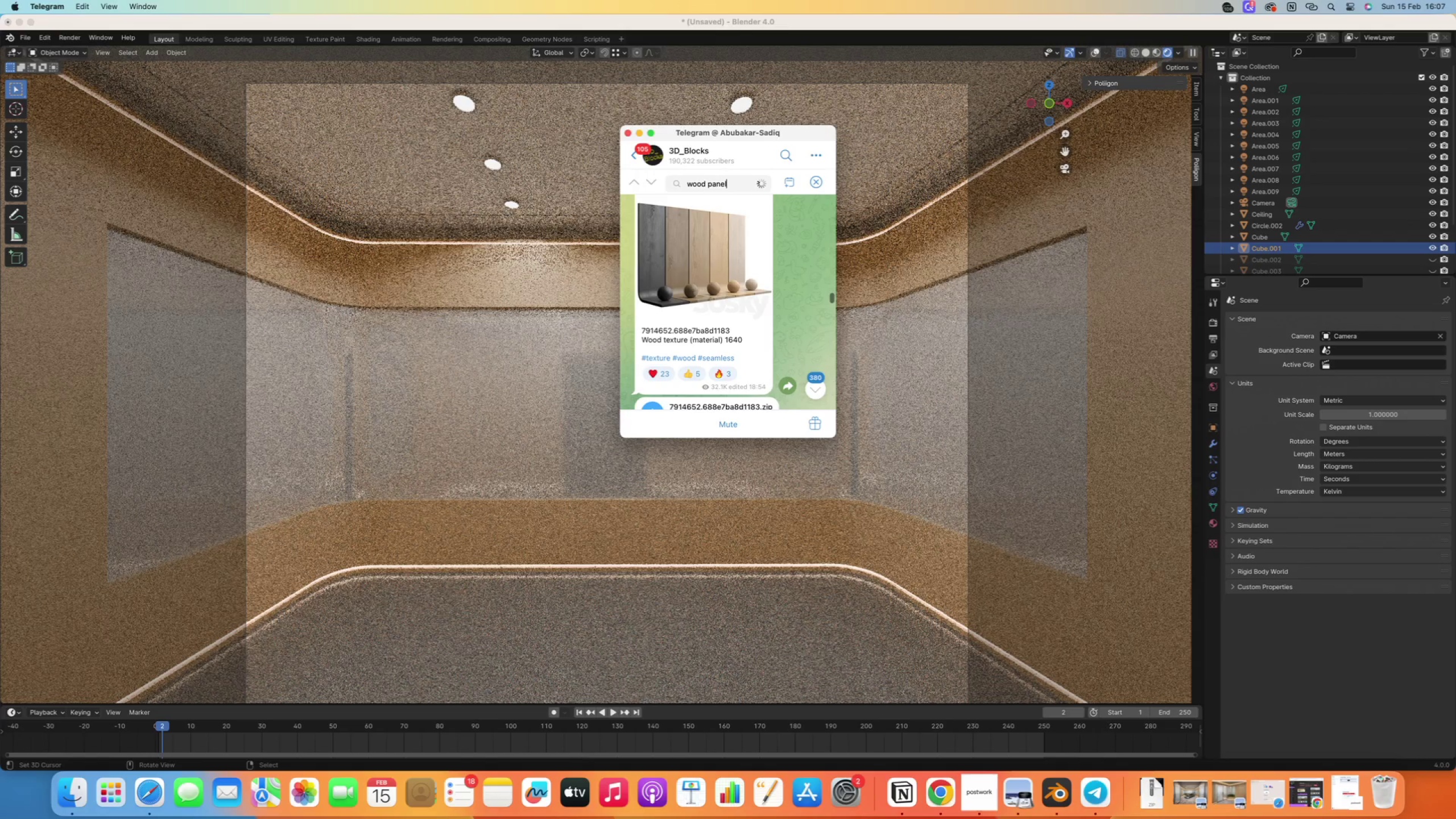 
key(Enter)
 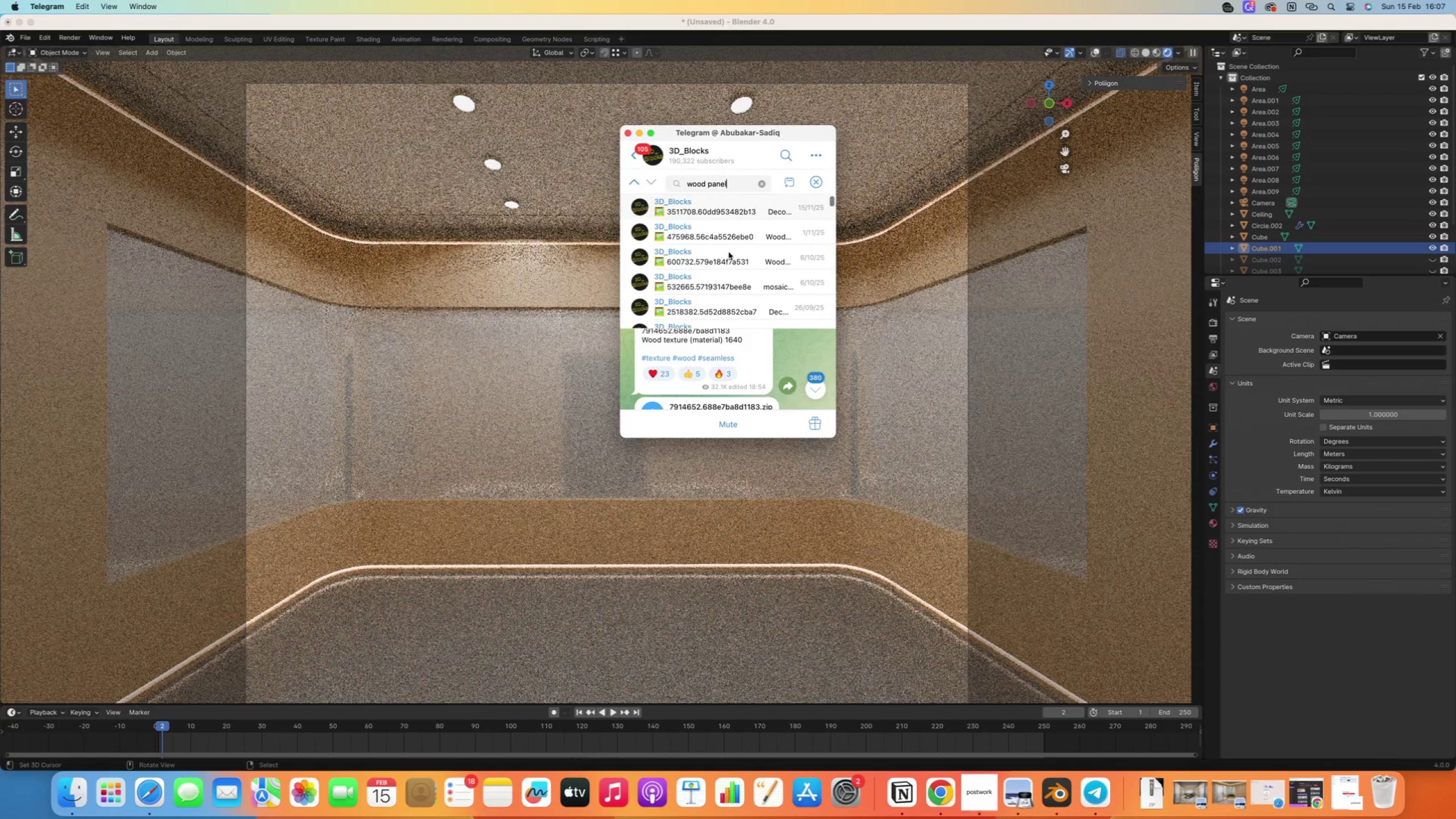 
left_click([704, 210])
 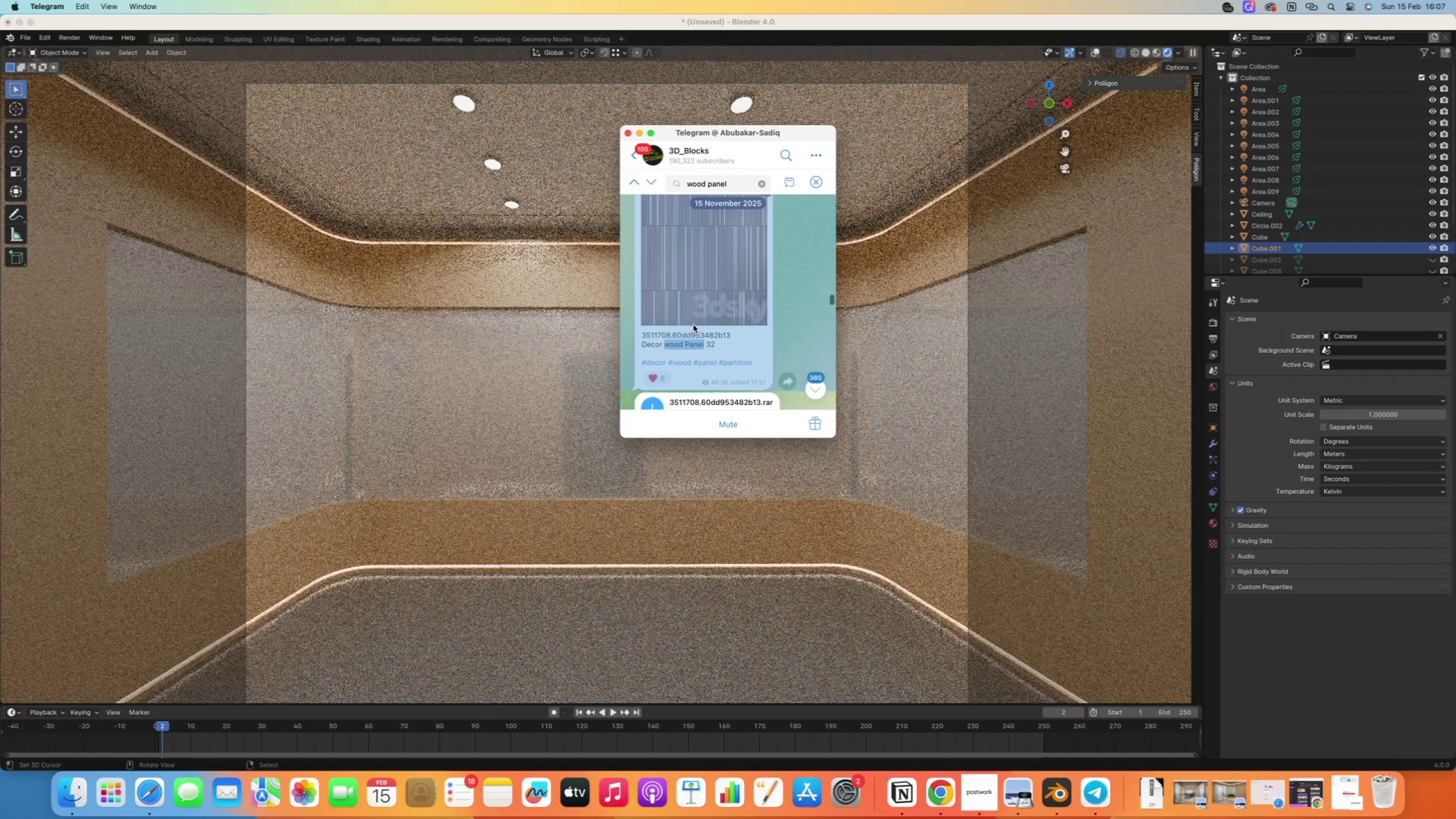 
scroll: coordinate [688, 300], scroll_direction: up, amount: 2.0
 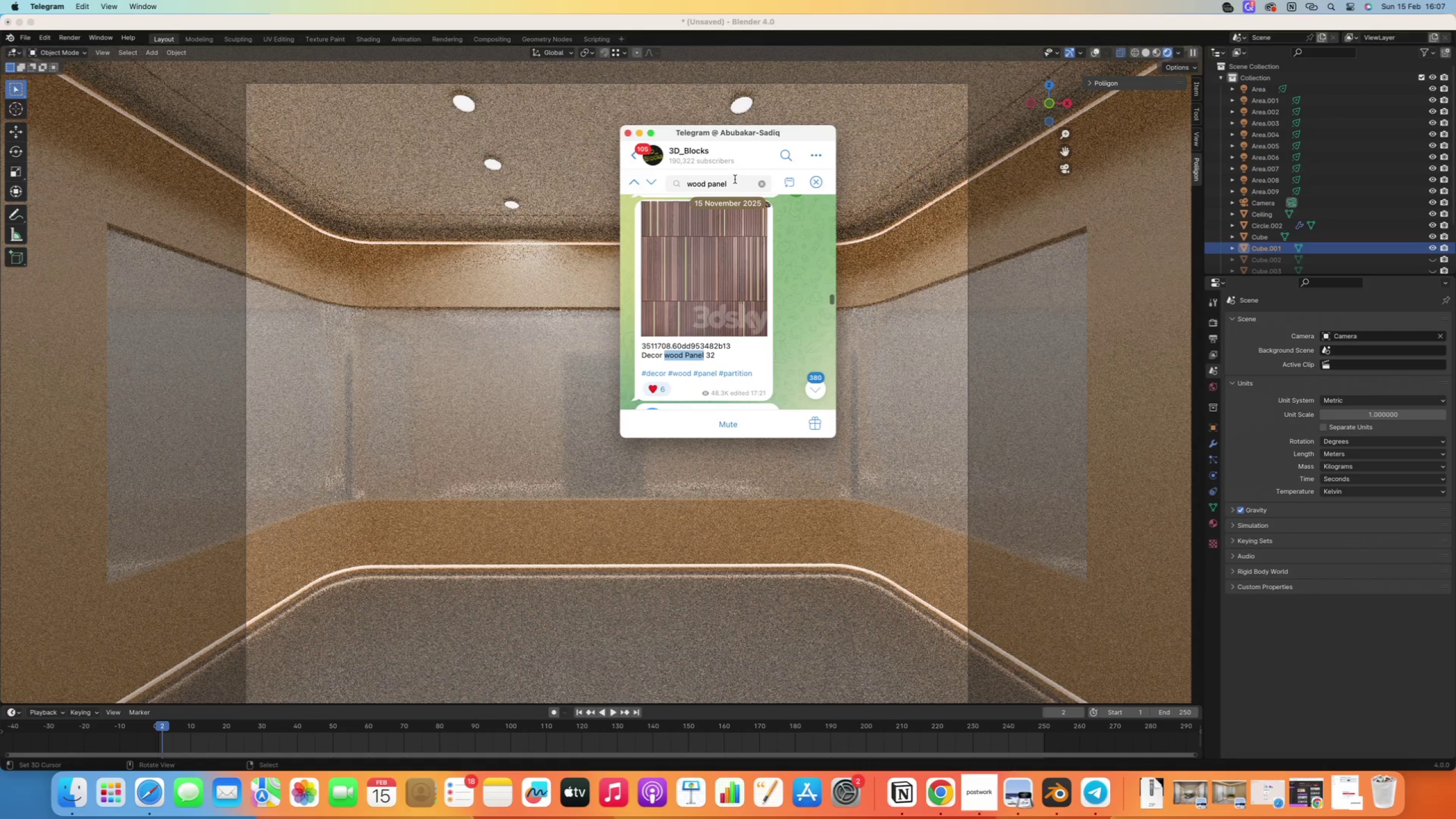 
left_click([741, 182])
 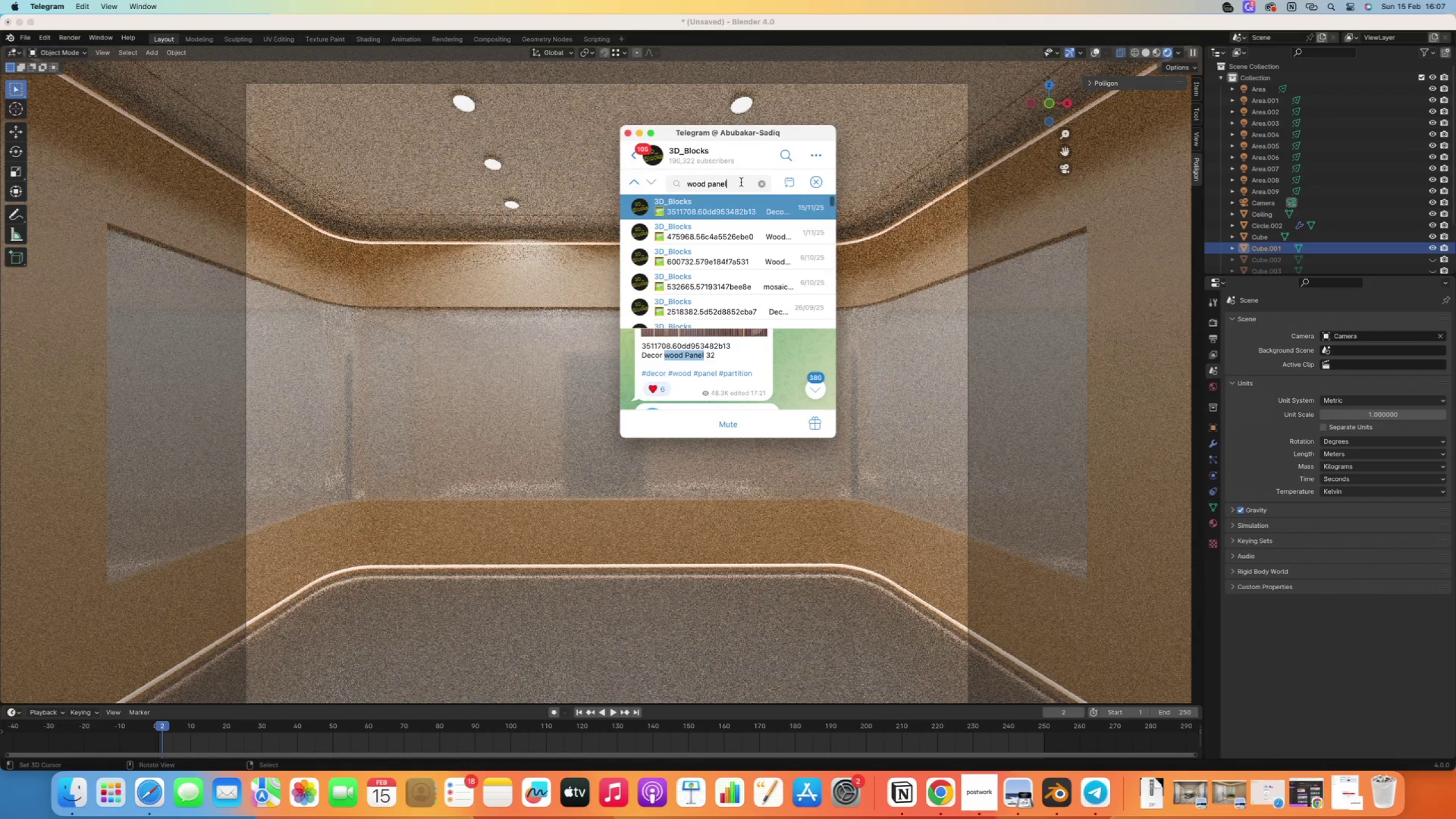 
type( texture)
 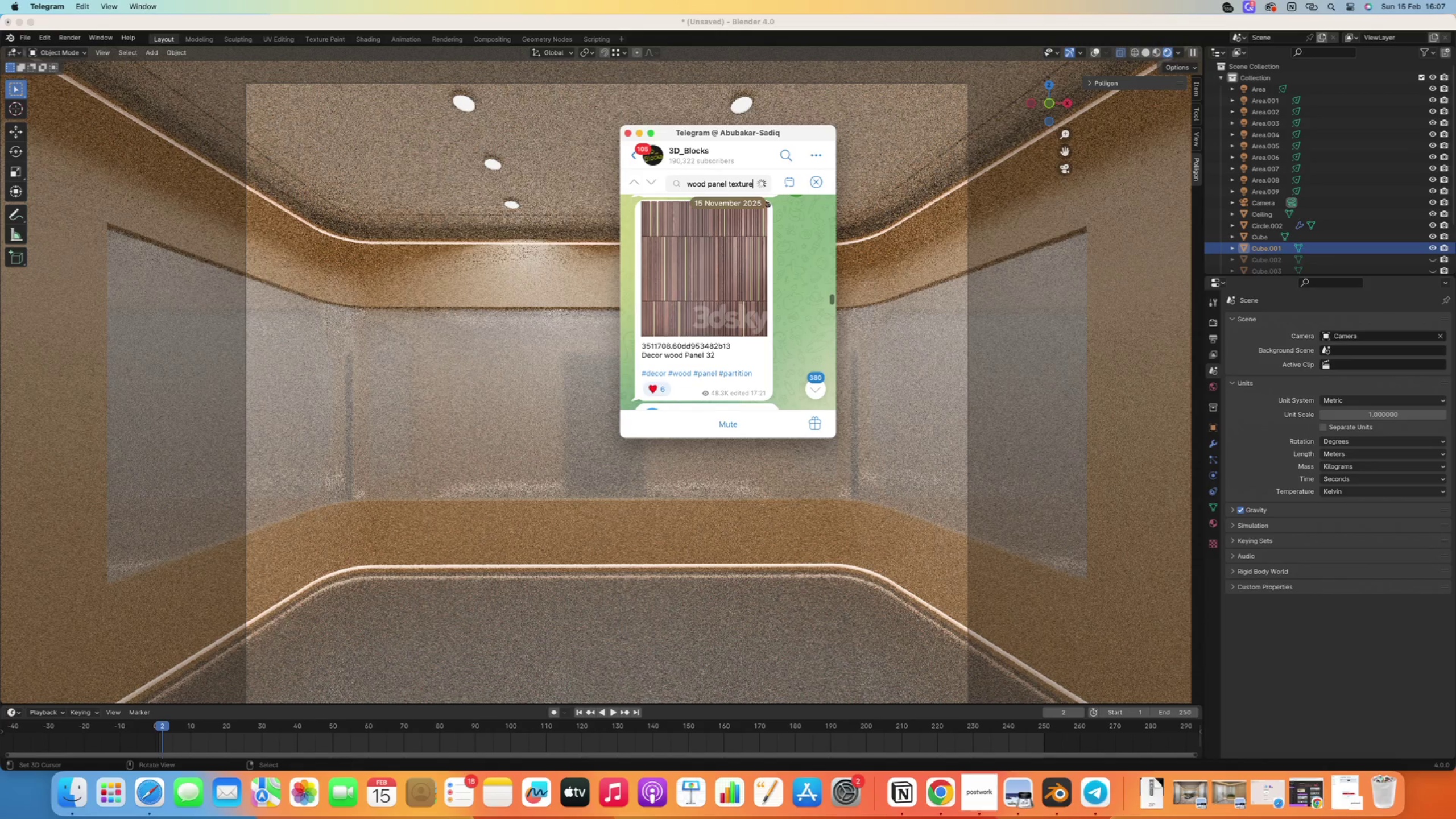 
key(Enter)
 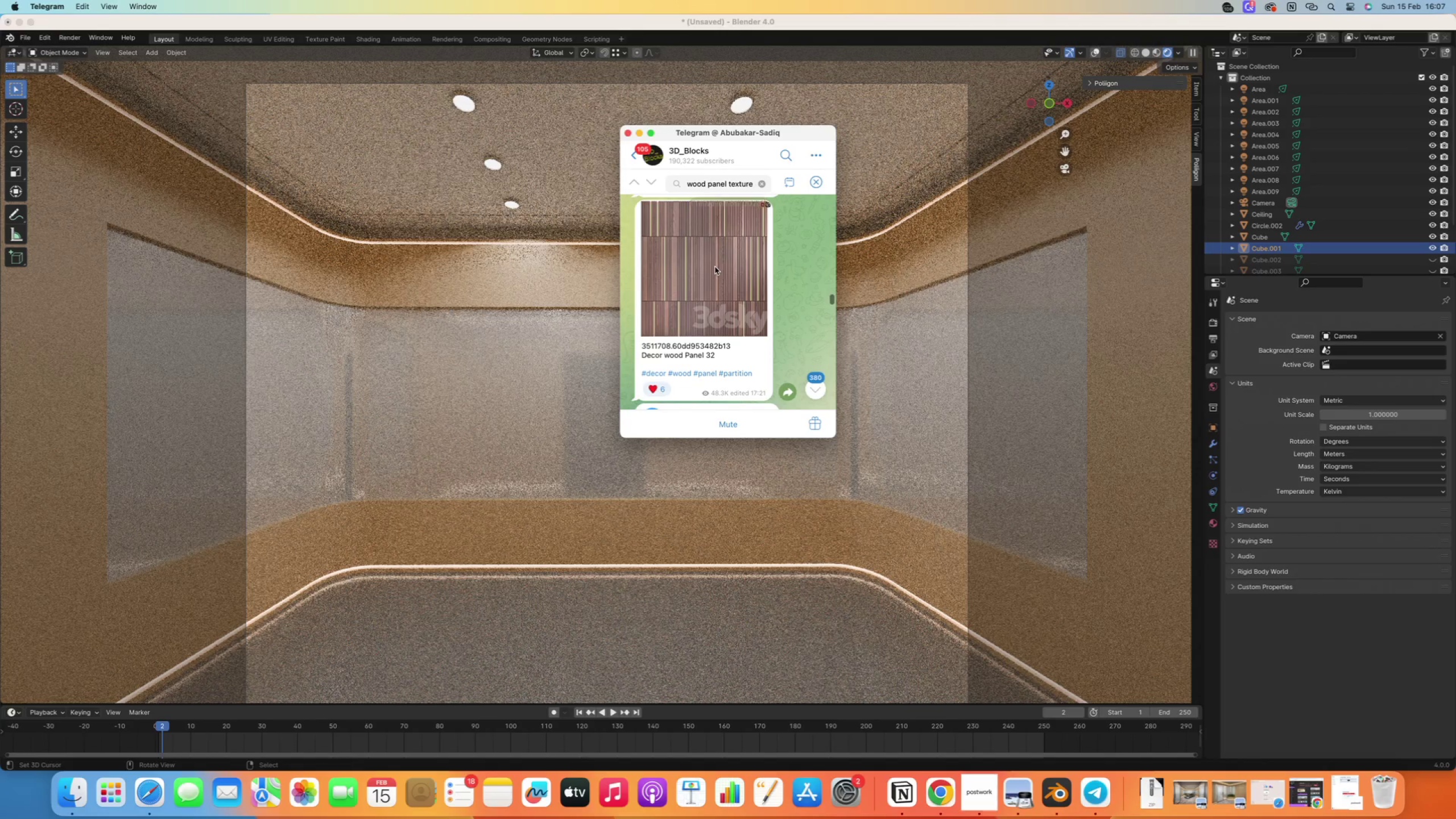 
scroll: coordinate [716, 266], scroll_direction: down, amount: 16.0
 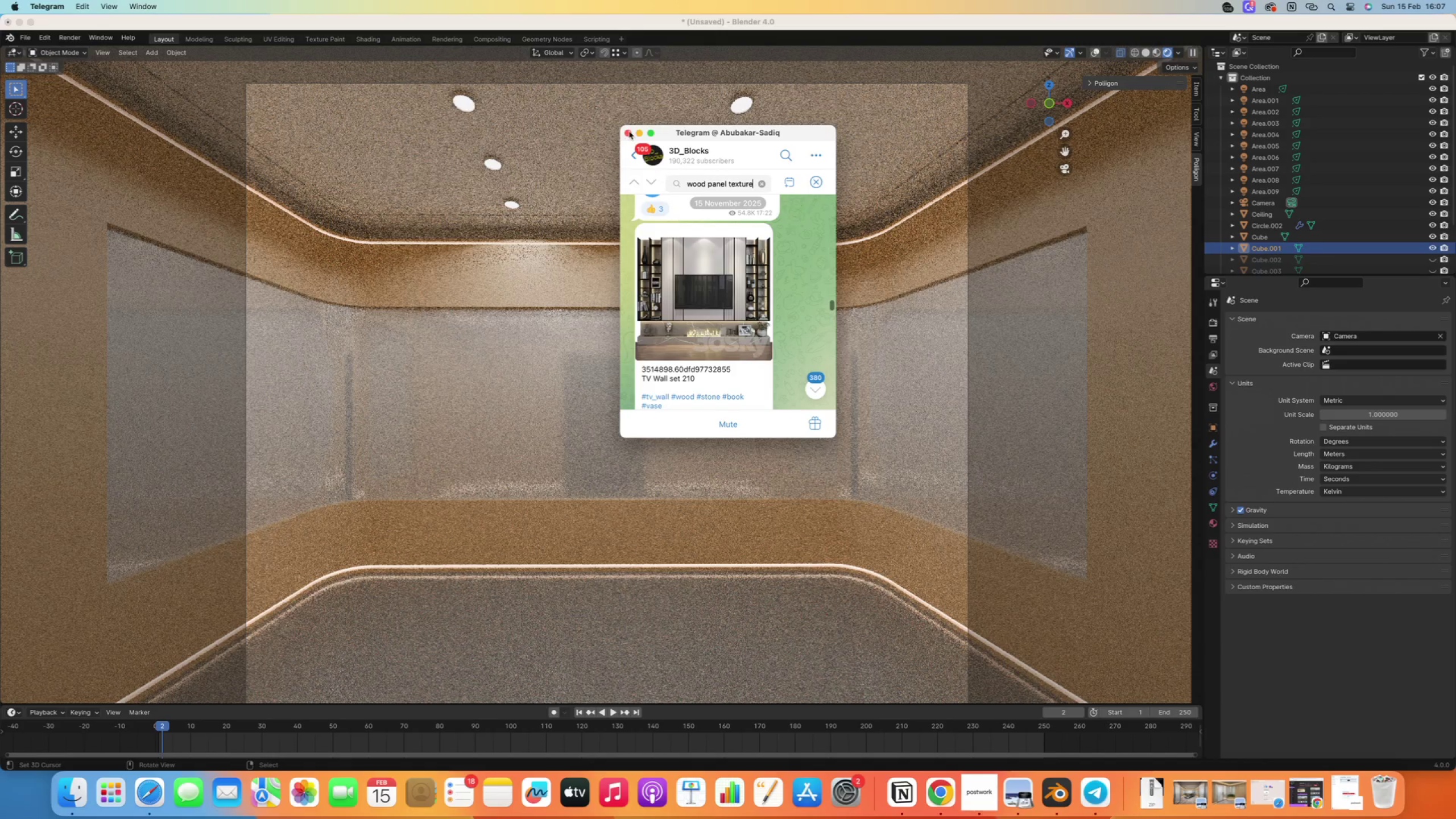 
left_click([638, 134])
 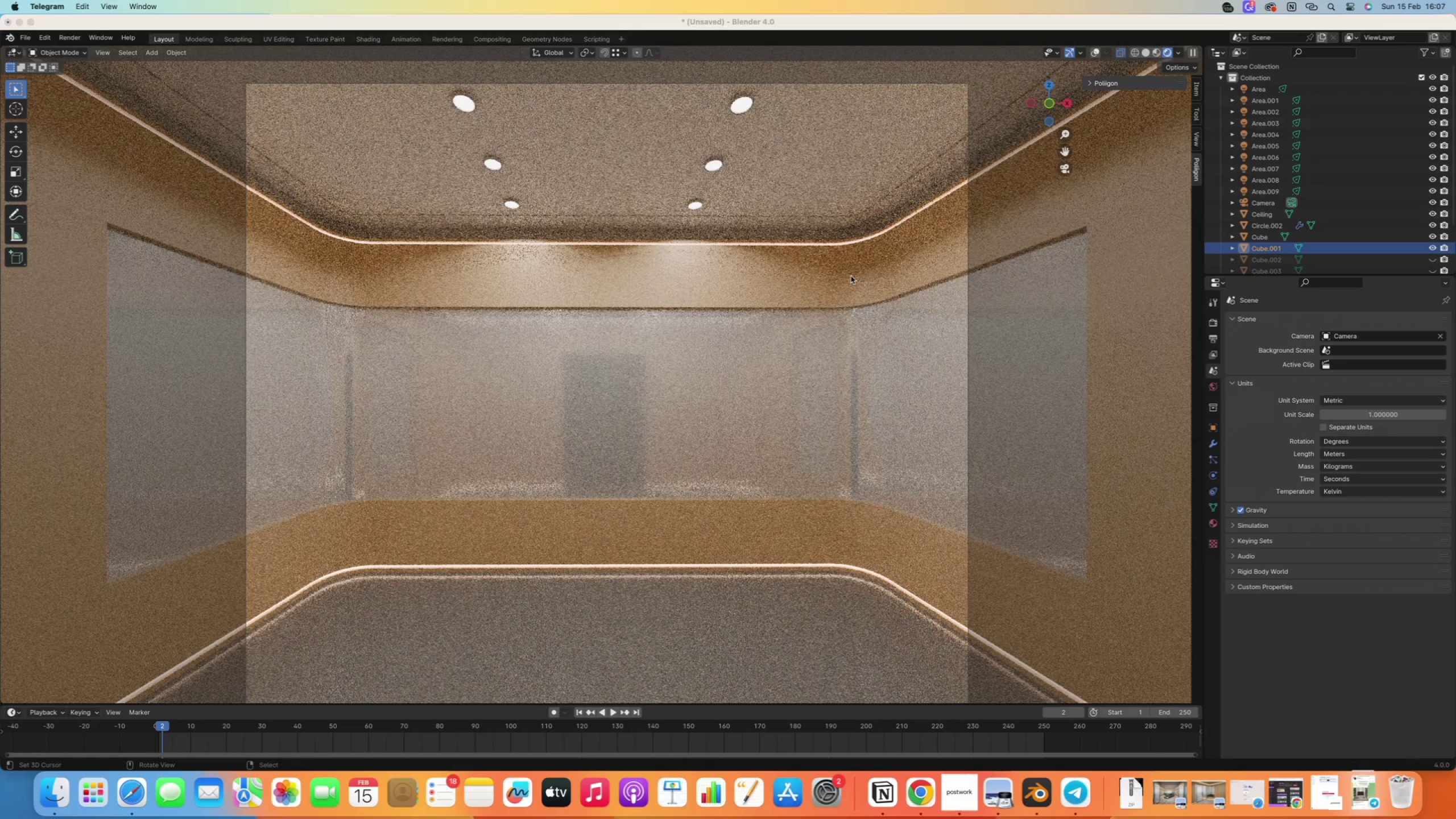 
right_click([851, 276])
 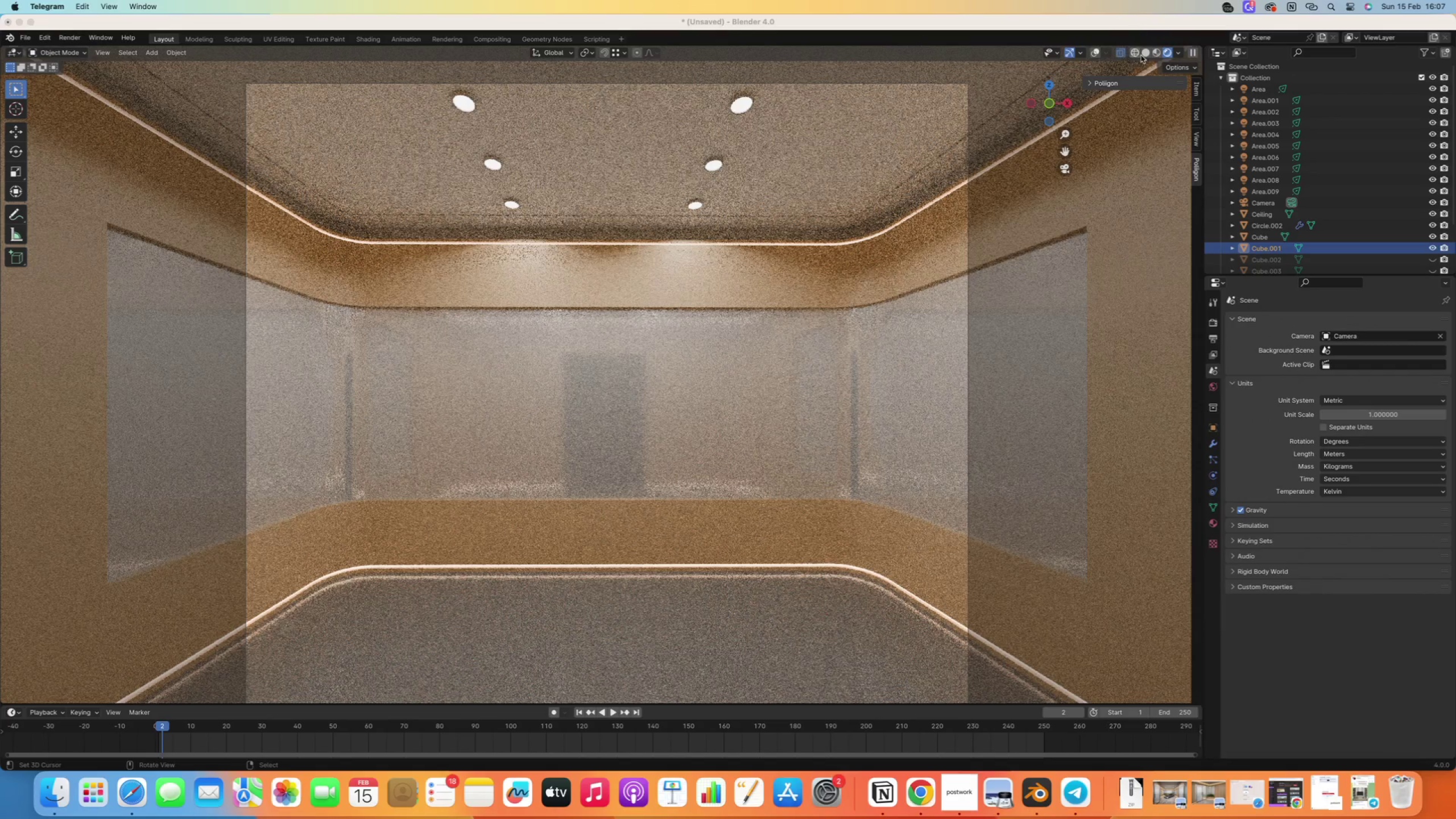 
left_click([1151, 53])
 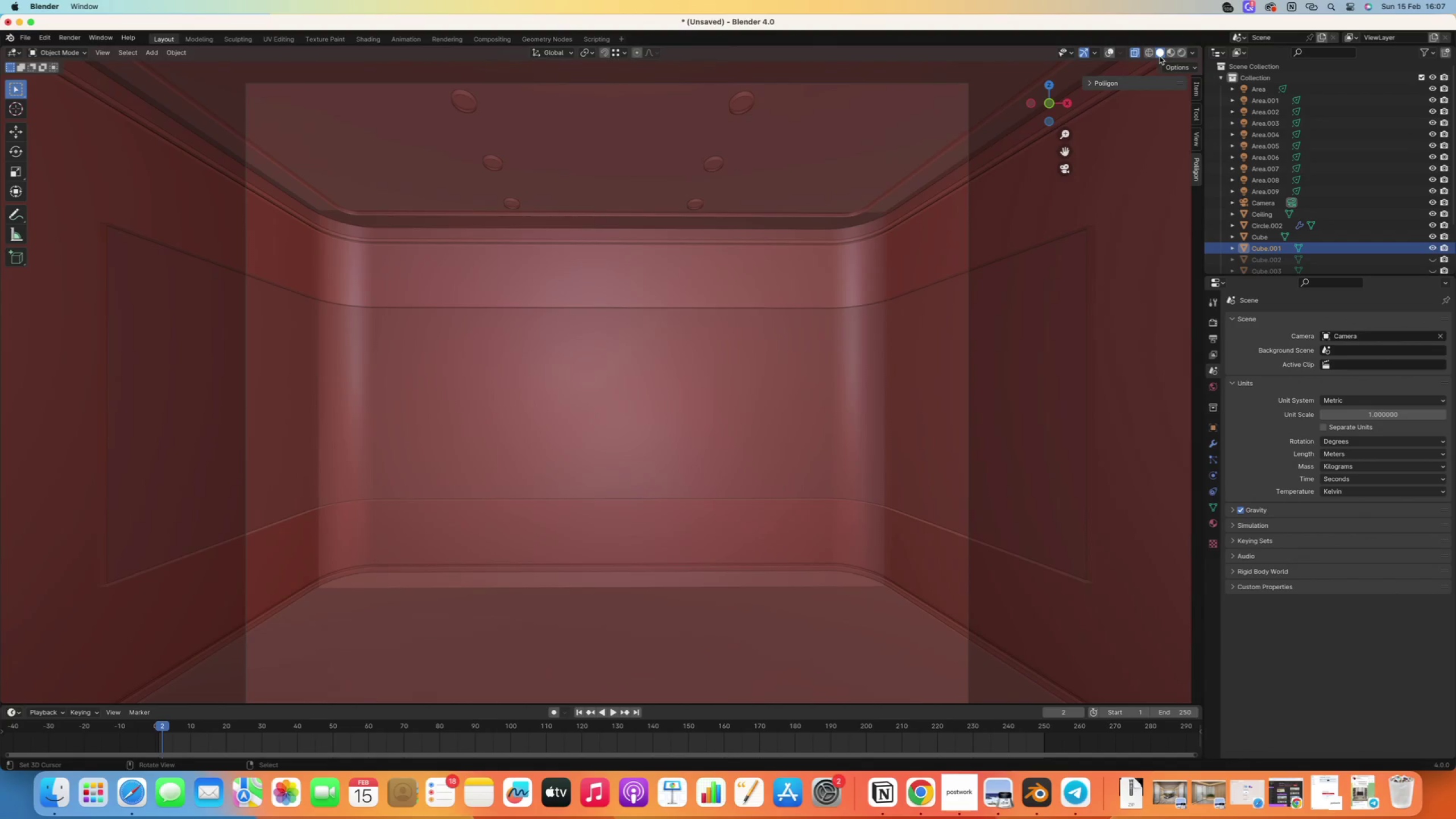 
left_click([1160, 56])
 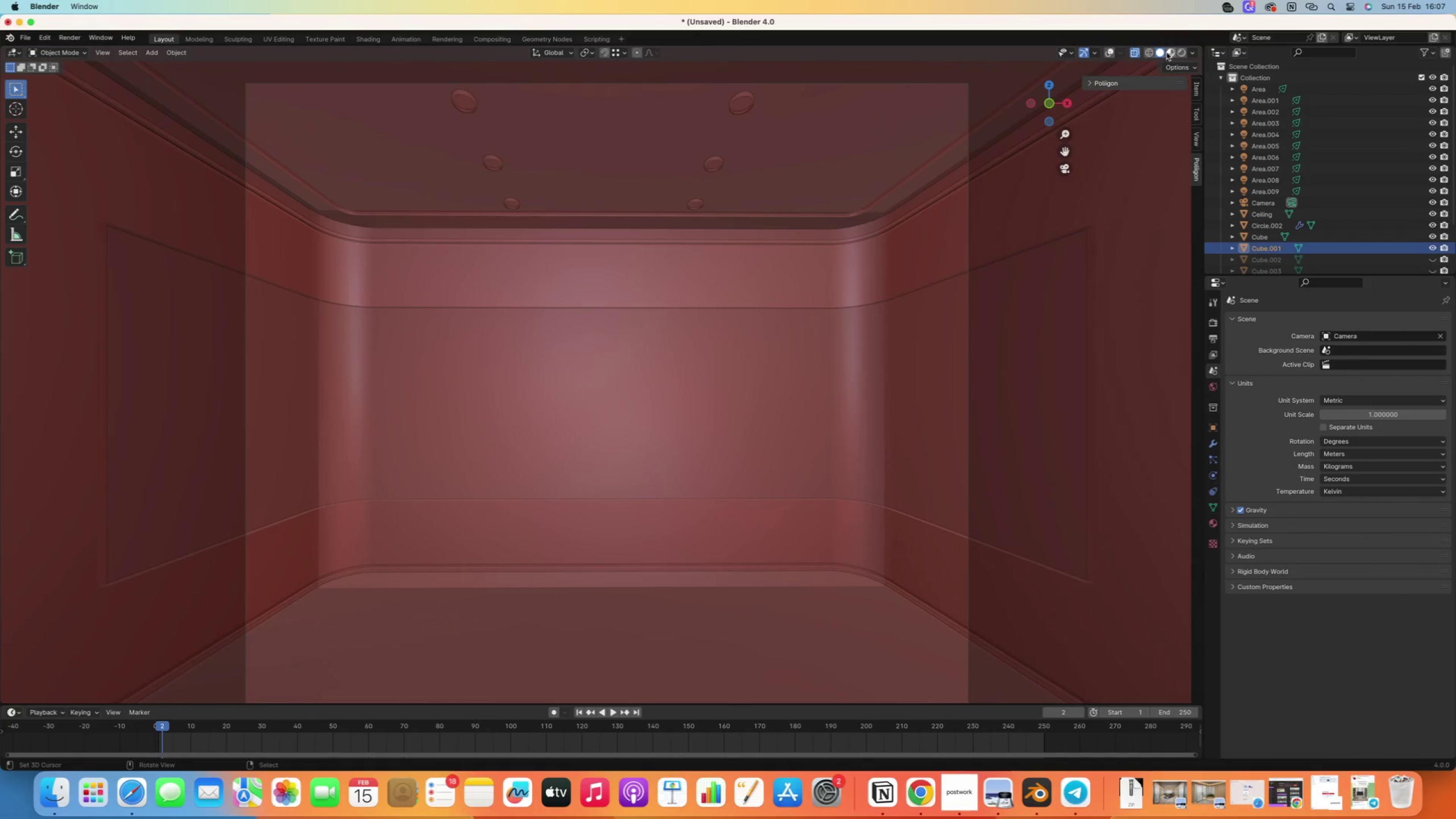 
left_click([1168, 52])
 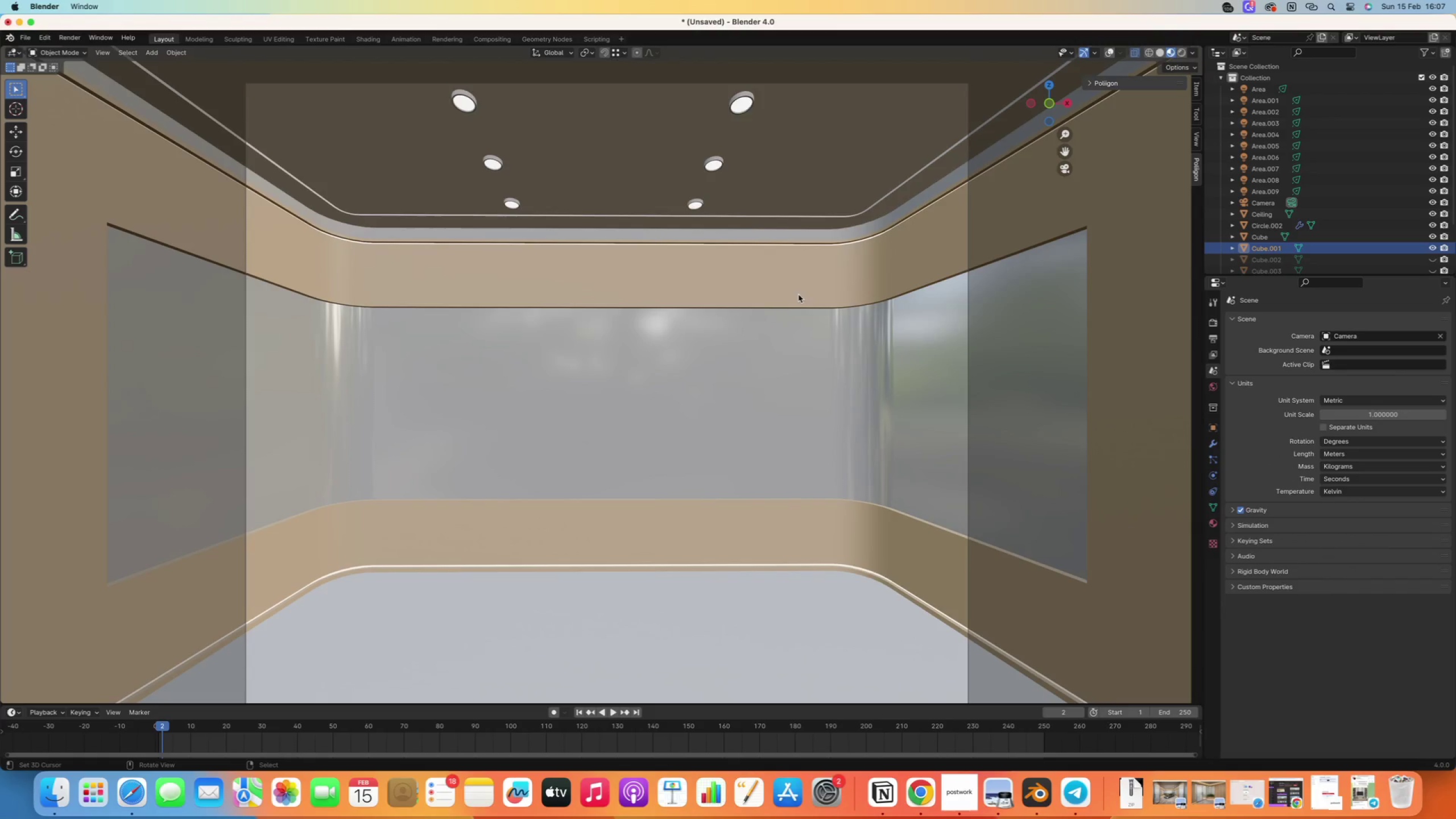 
right_click([791, 299])
 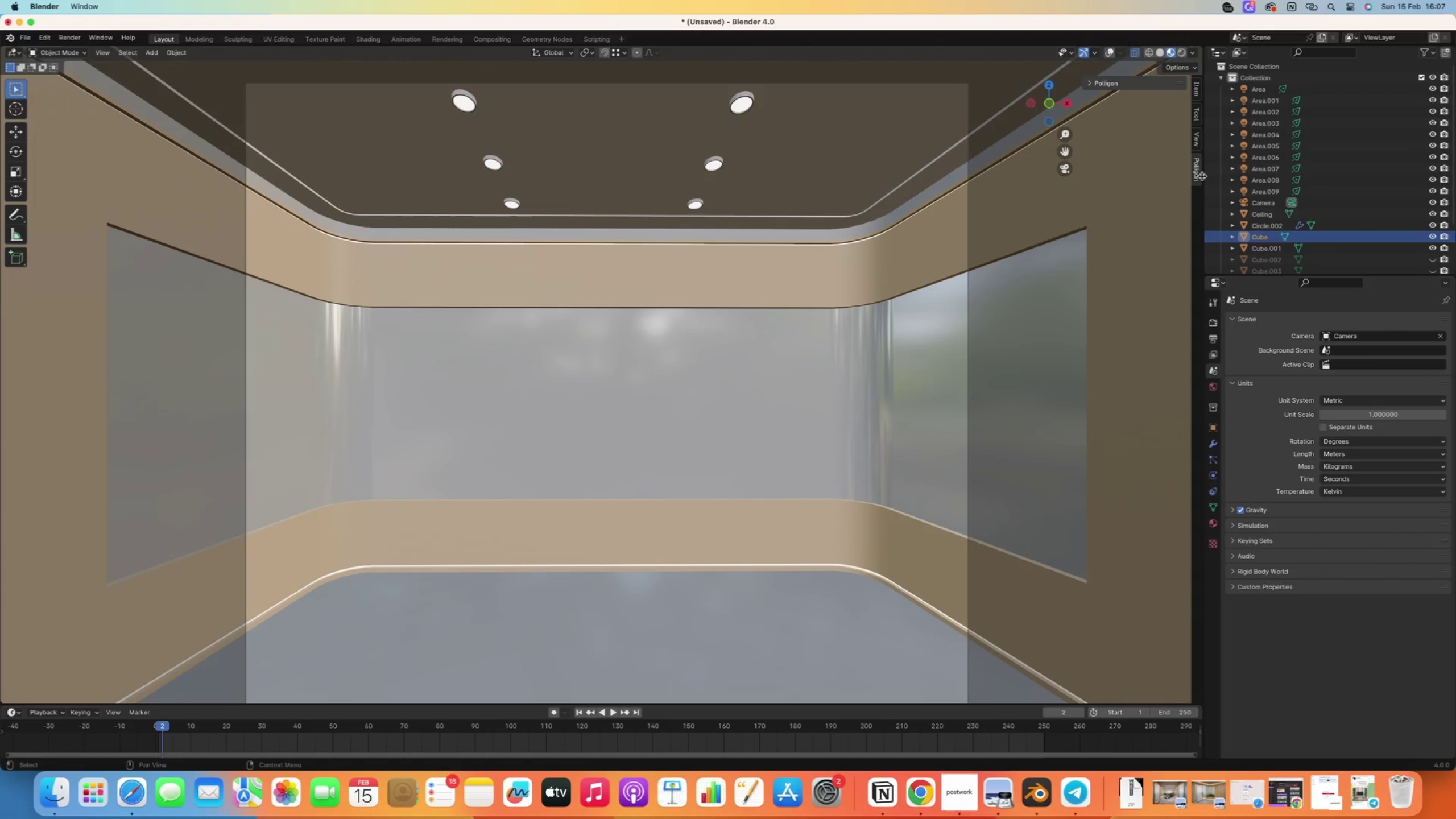 
double_click([1199, 169])
 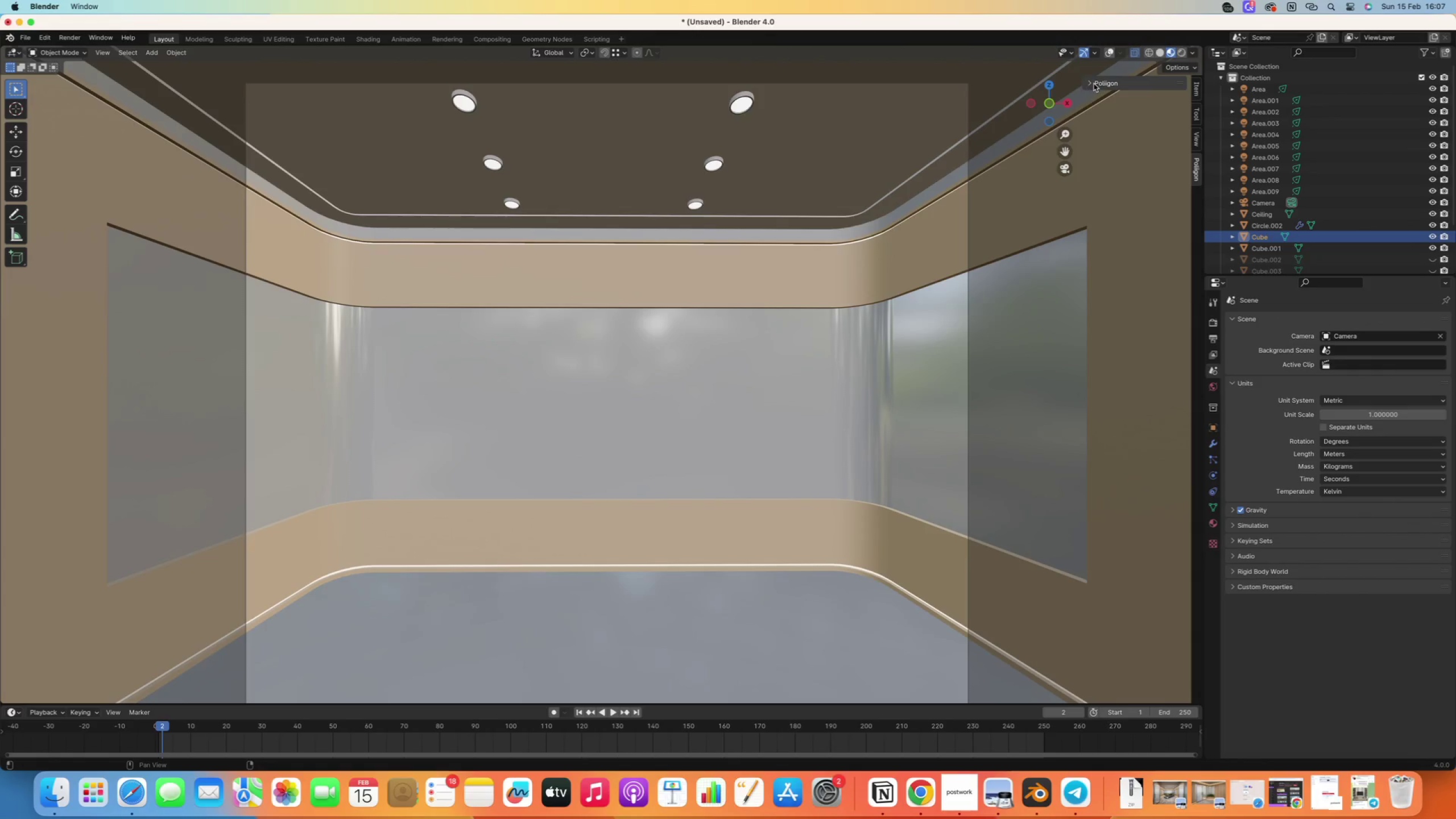 
left_click([1094, 84])
 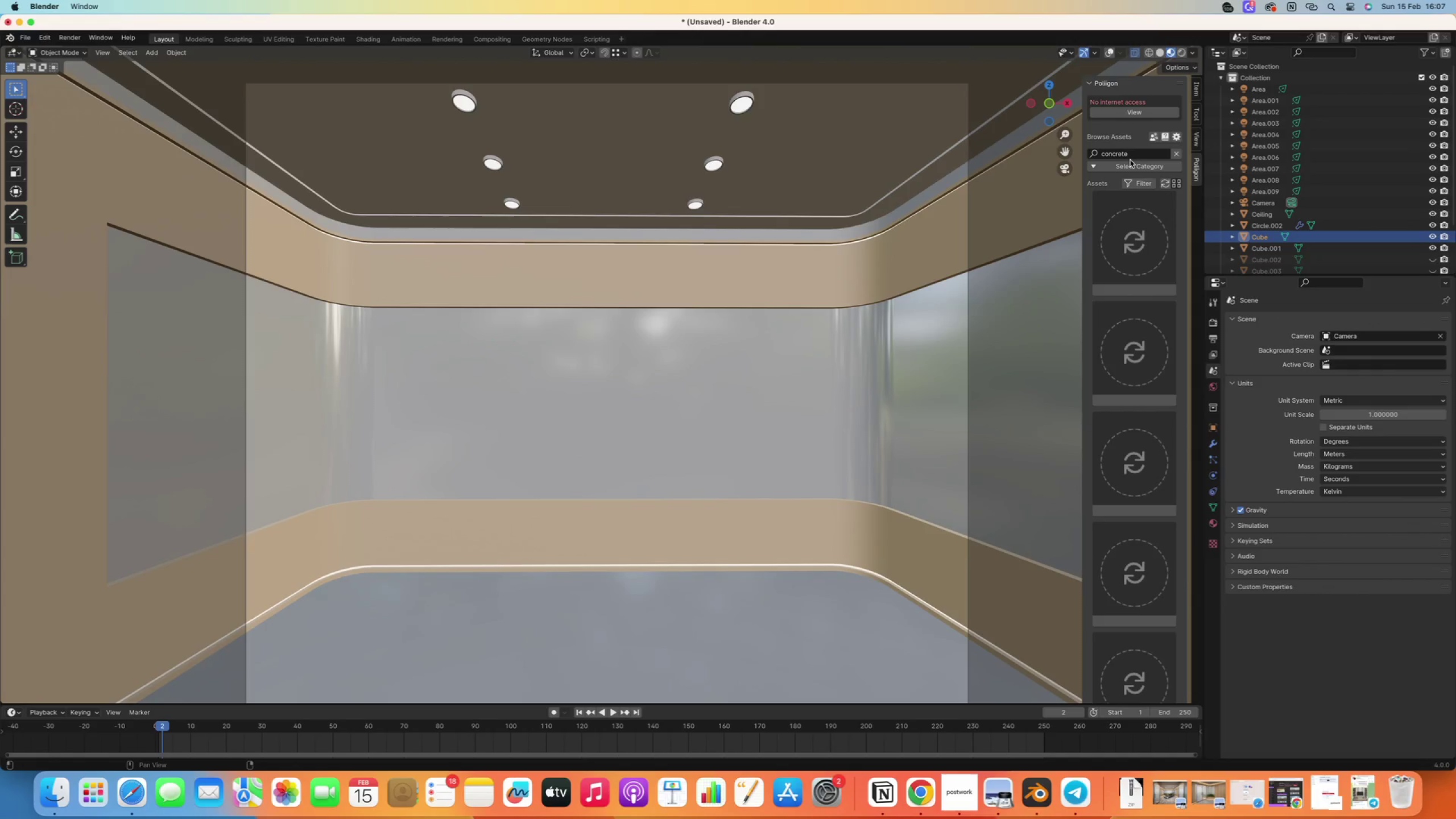 
left_click([1132, 151])
 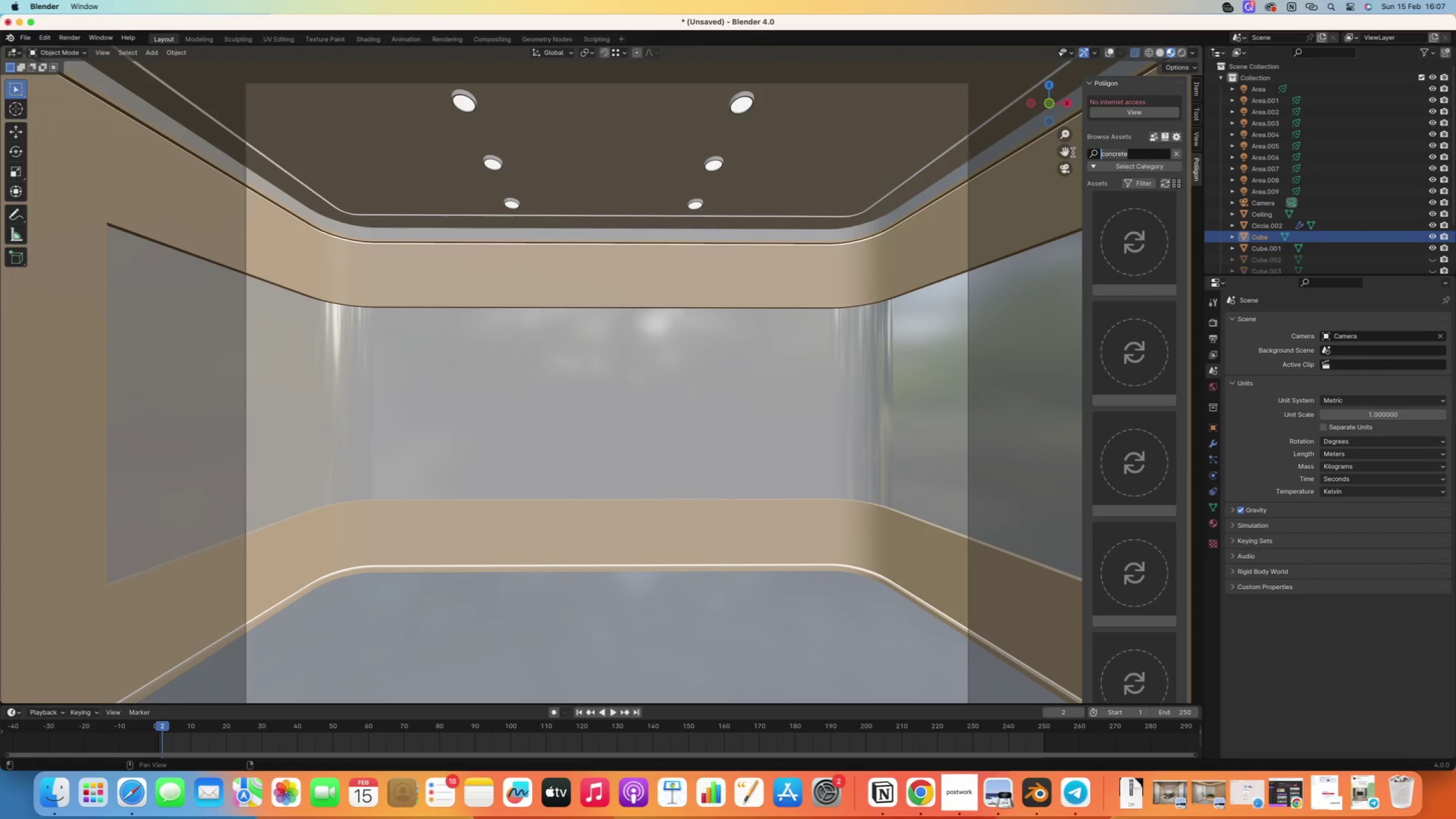 
left_click_drag(start_coordinate=[1132, 151], to_coordinate=[1073, 152])
 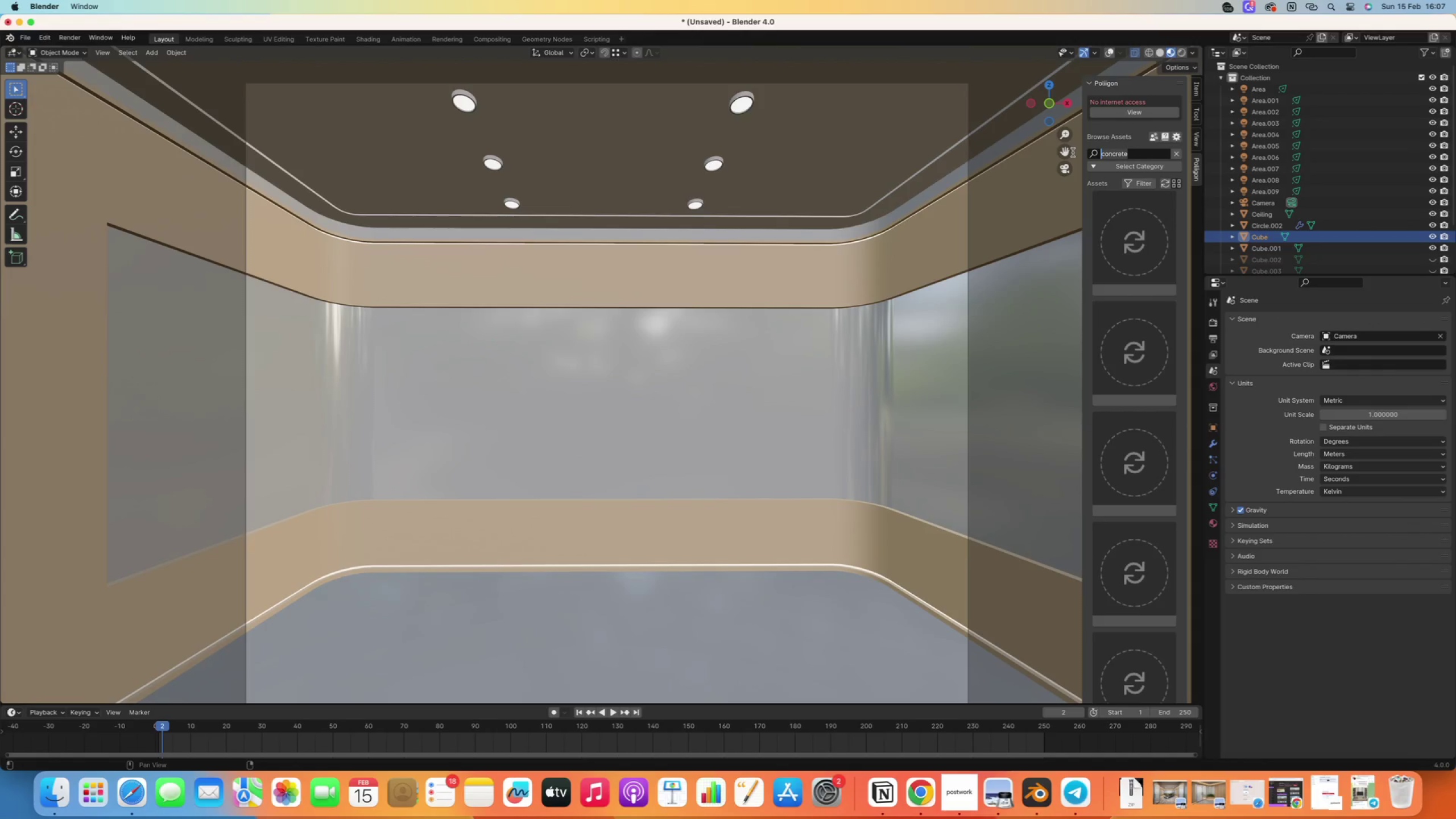 
type(wood)
 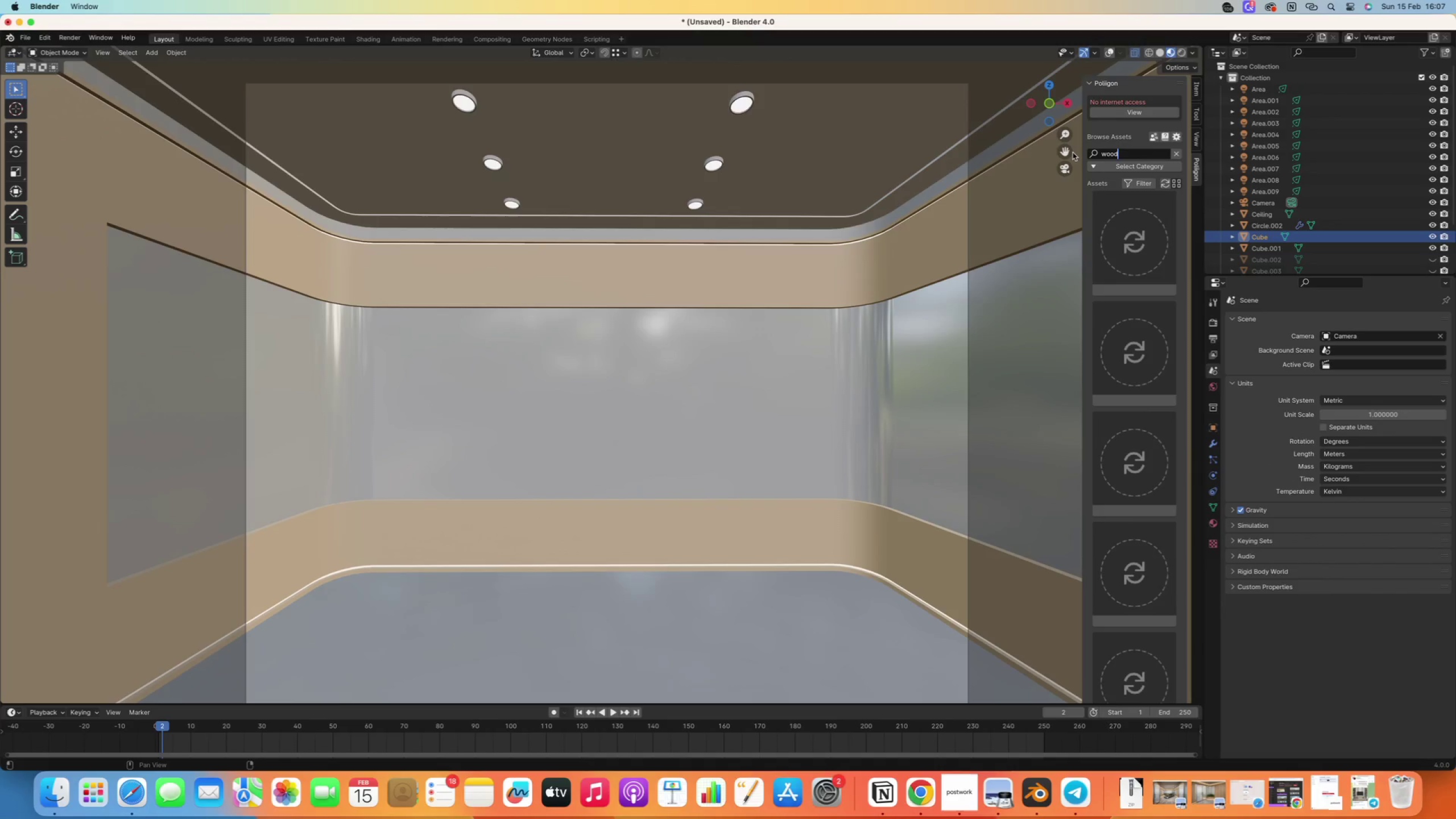 
key(Enter)
 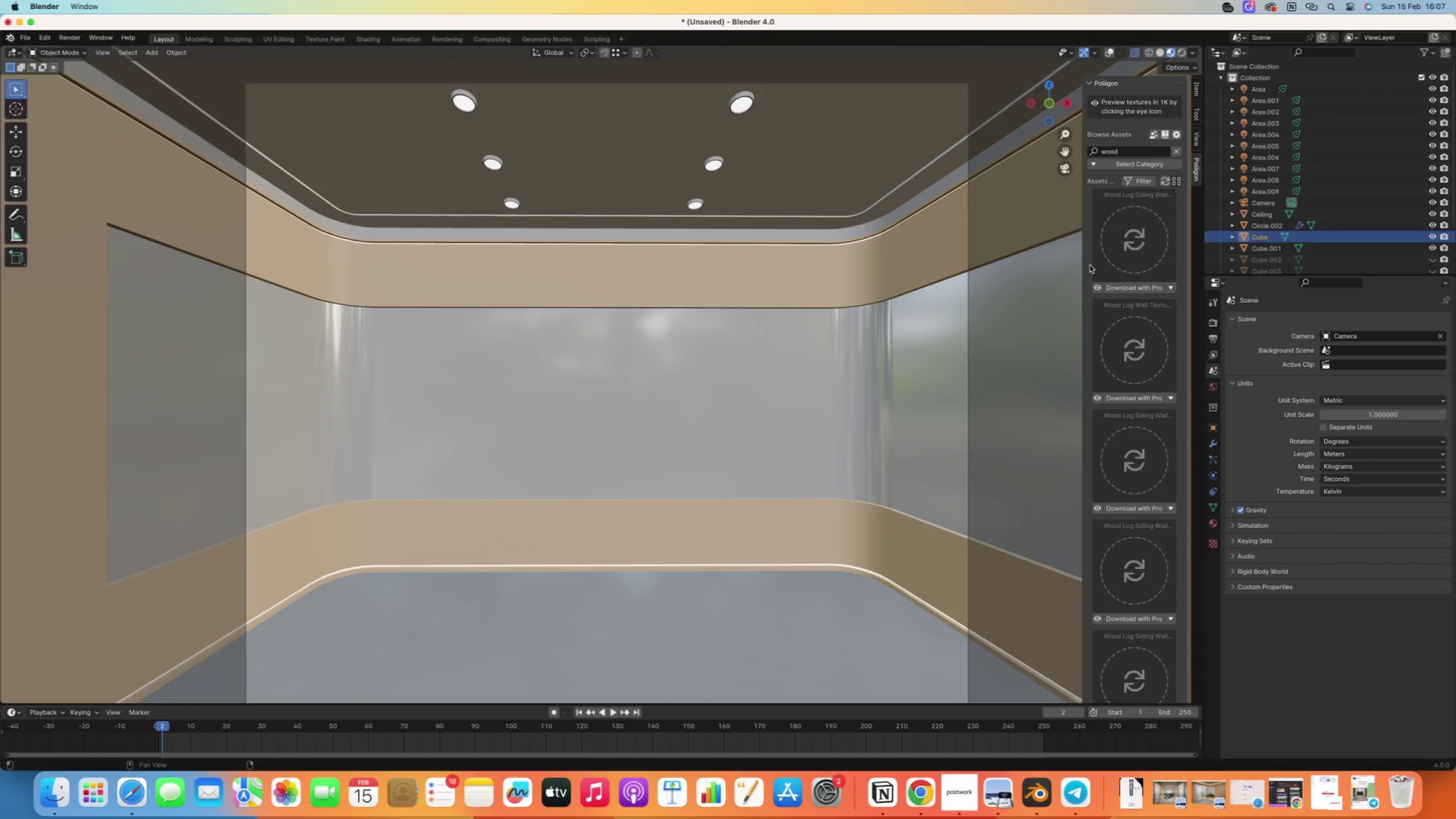 
scroll: coordinate [1115, 280], scroll_direction: down, amount: 79.0
 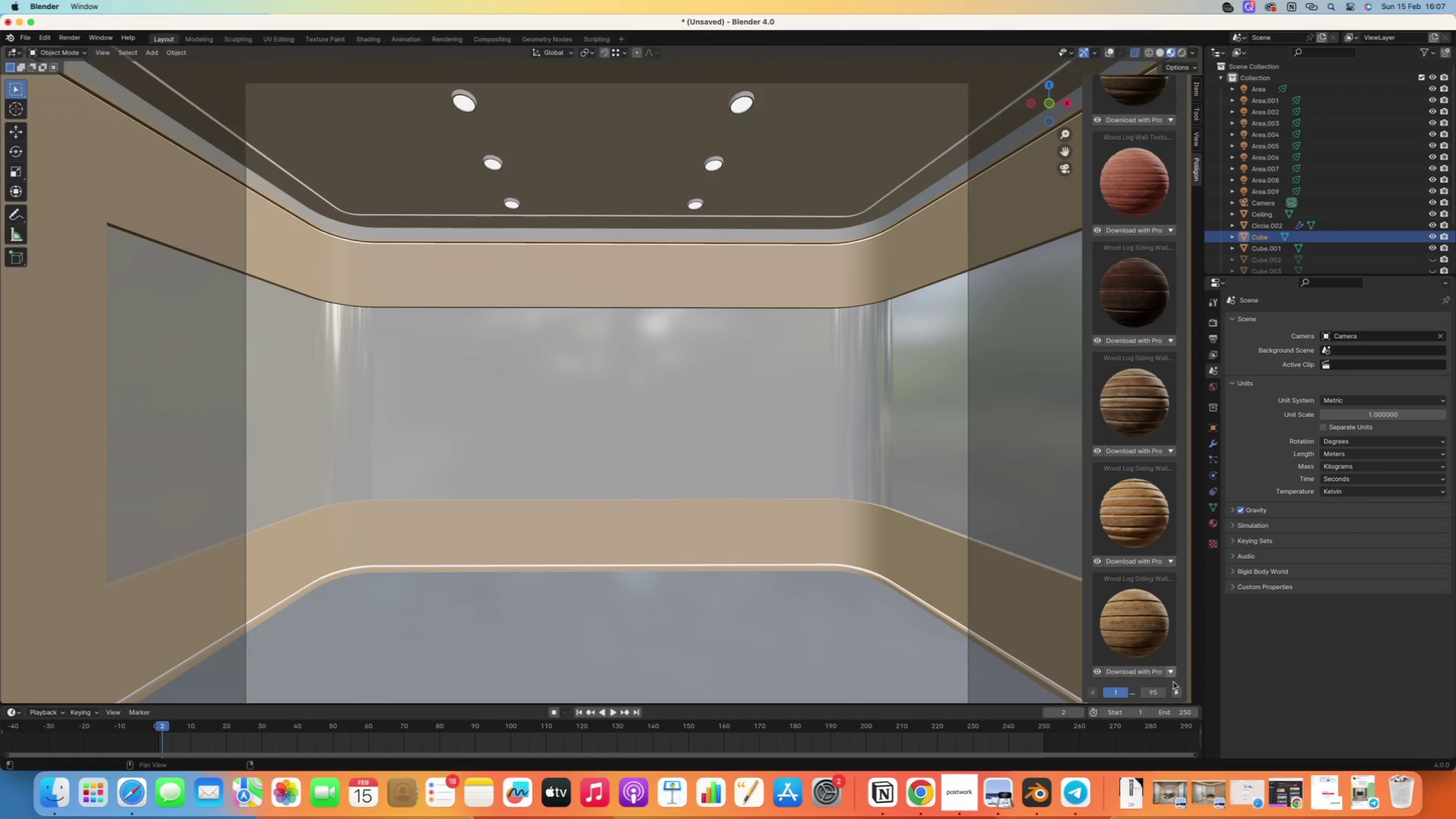 
left_click([1175, 697])
 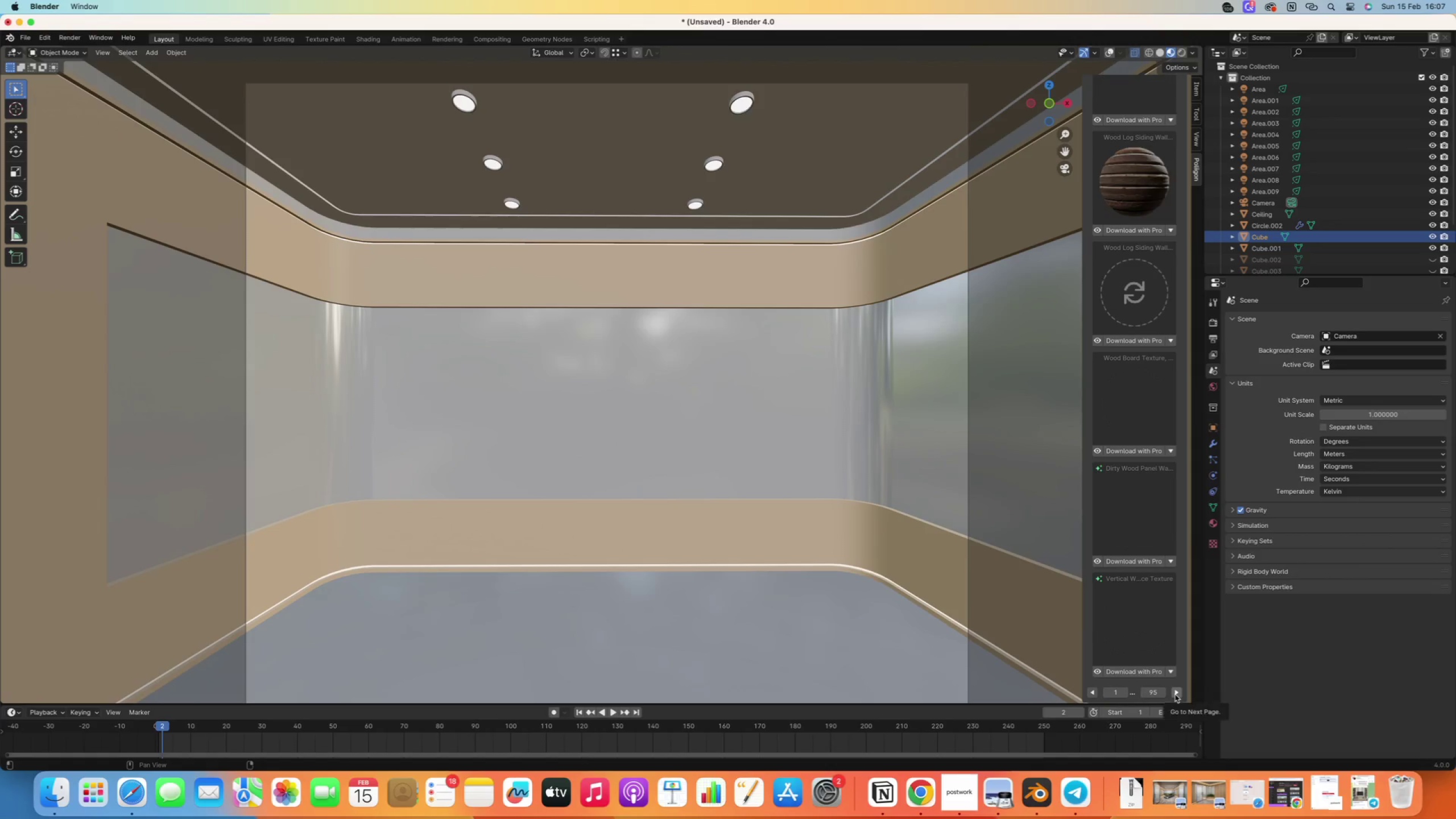 
left_click([1175, 694])
 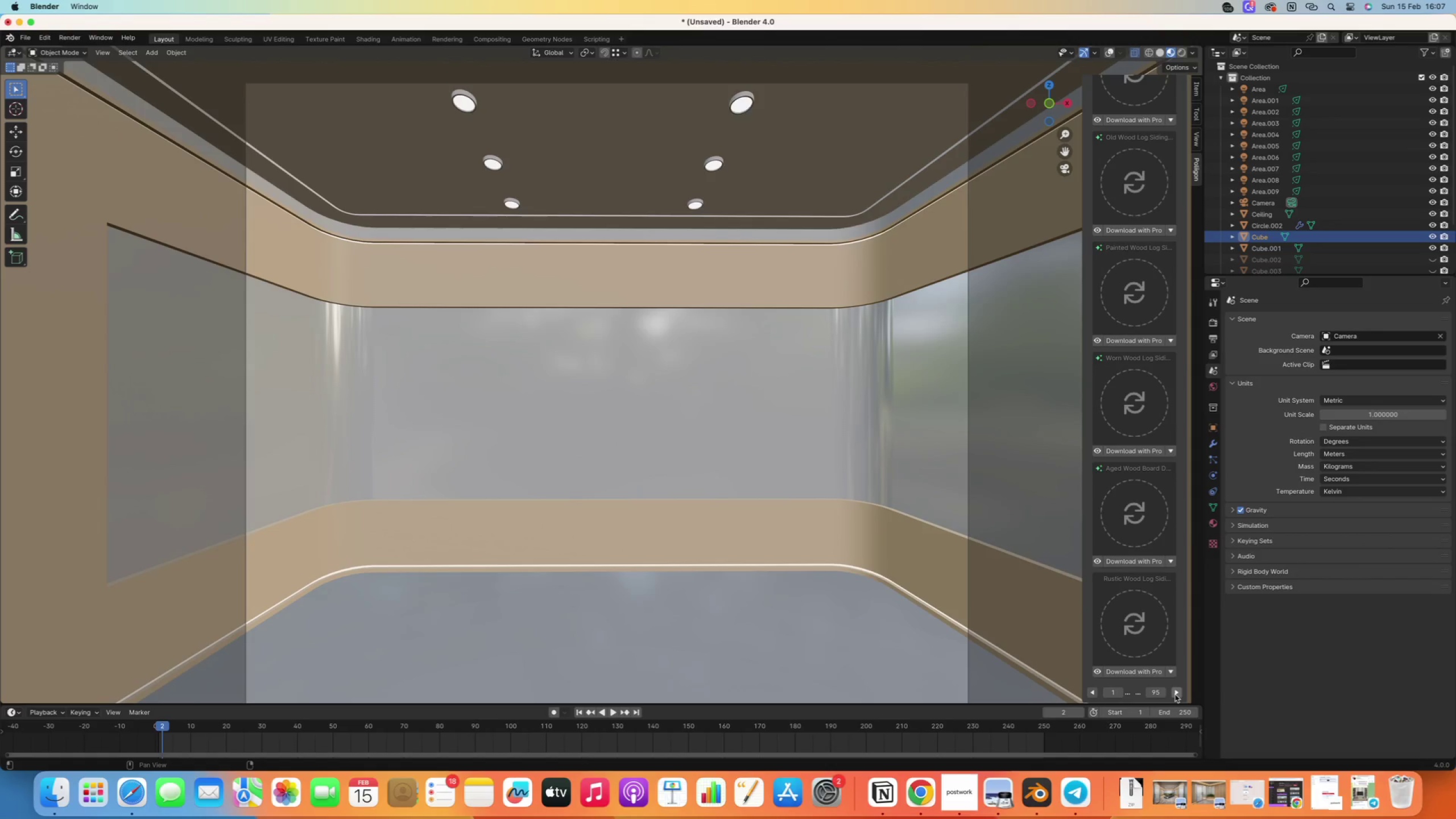 
left_click([1175, 694])
 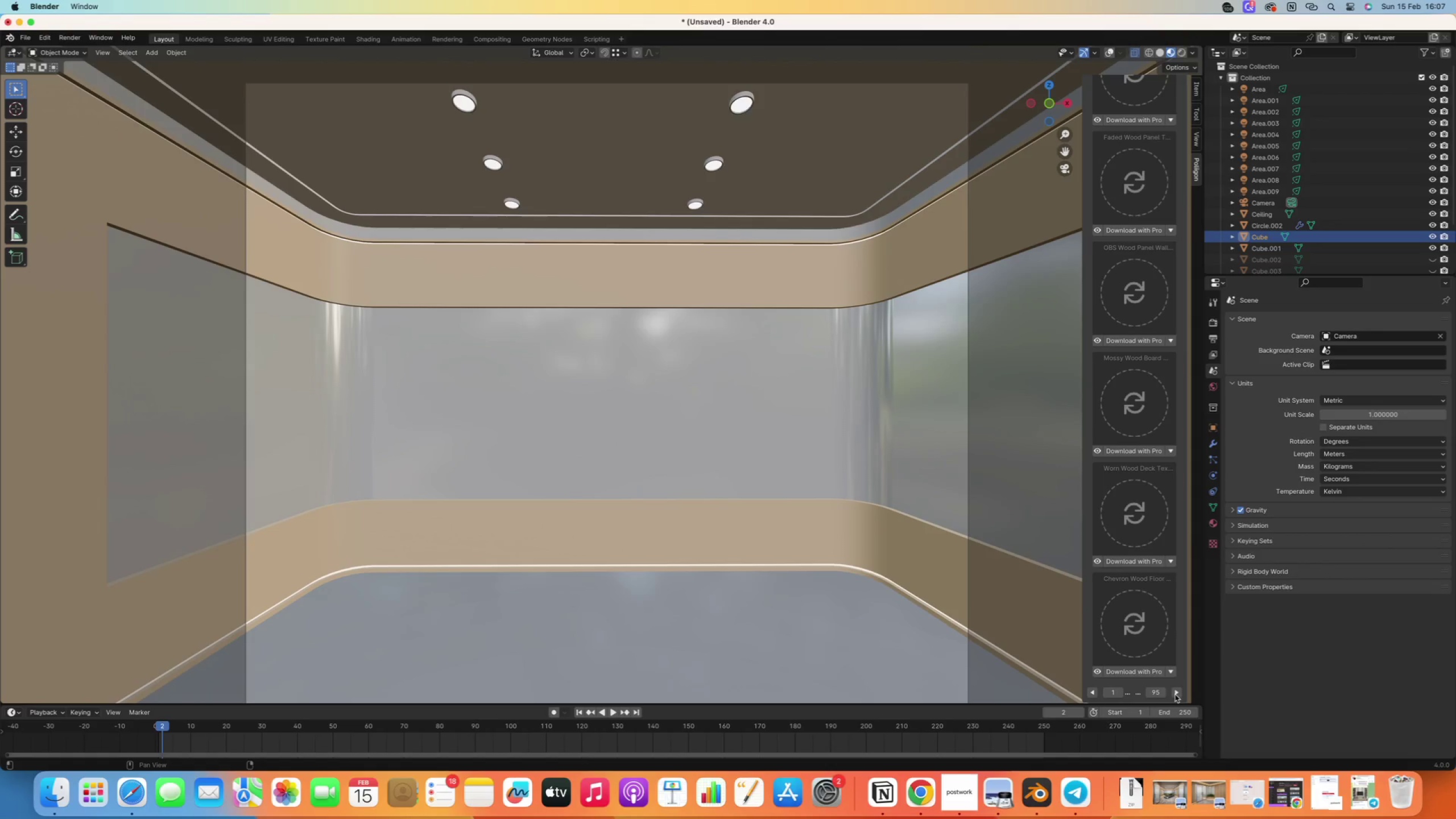 
double_click([1175, 694])
 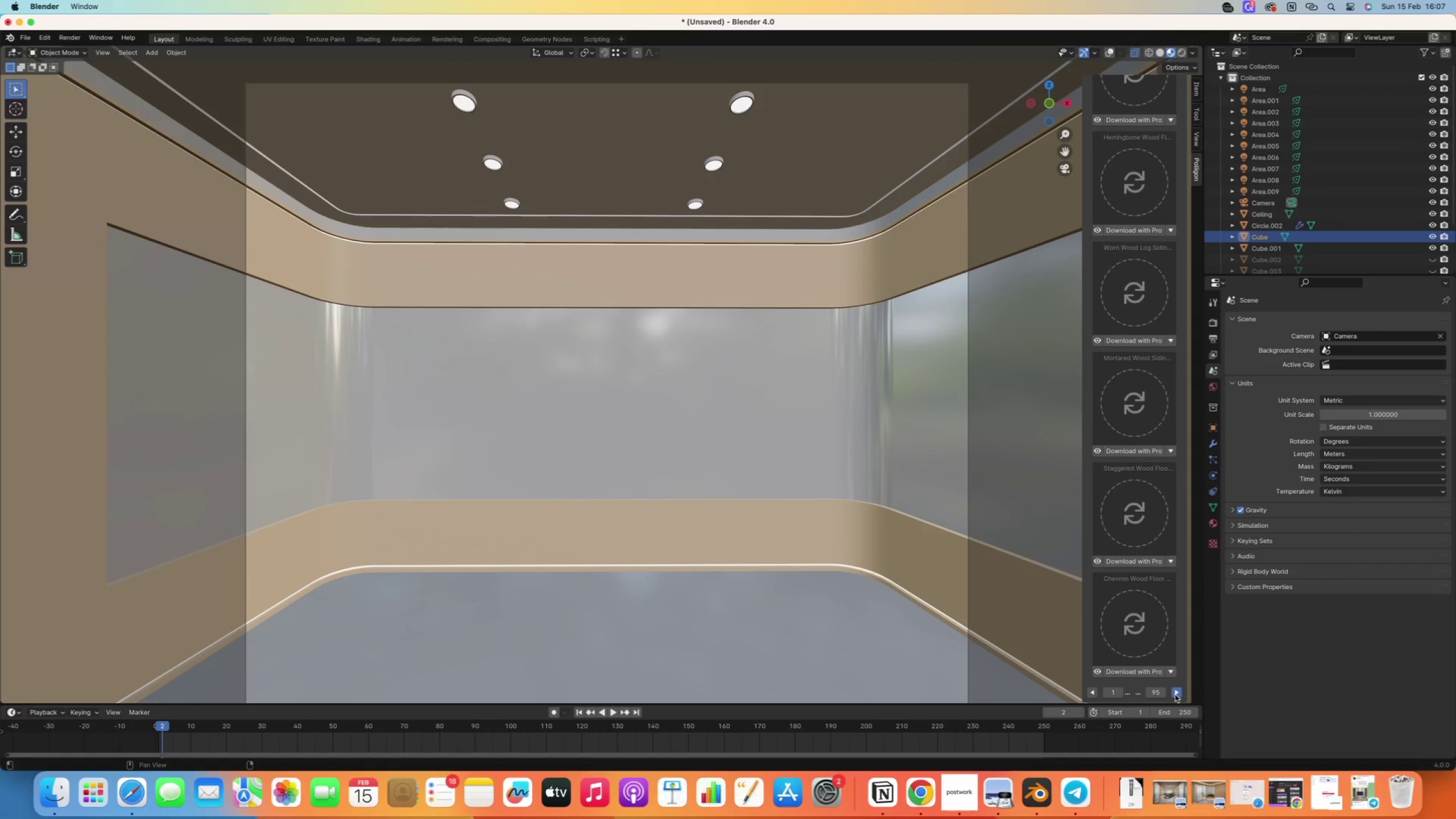 
triple_click([1175, 694])
 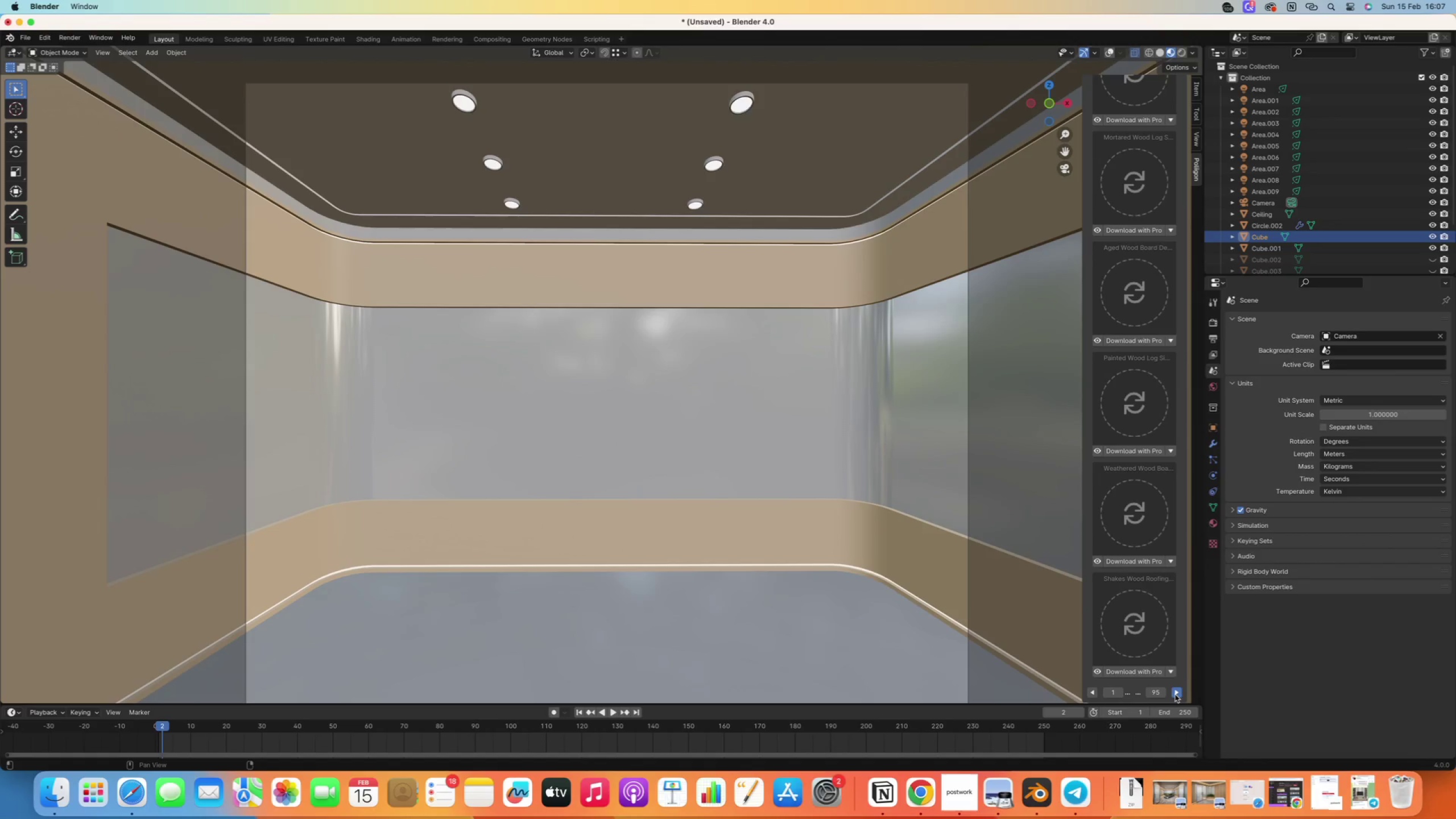 
triple_click([1175, 694])
 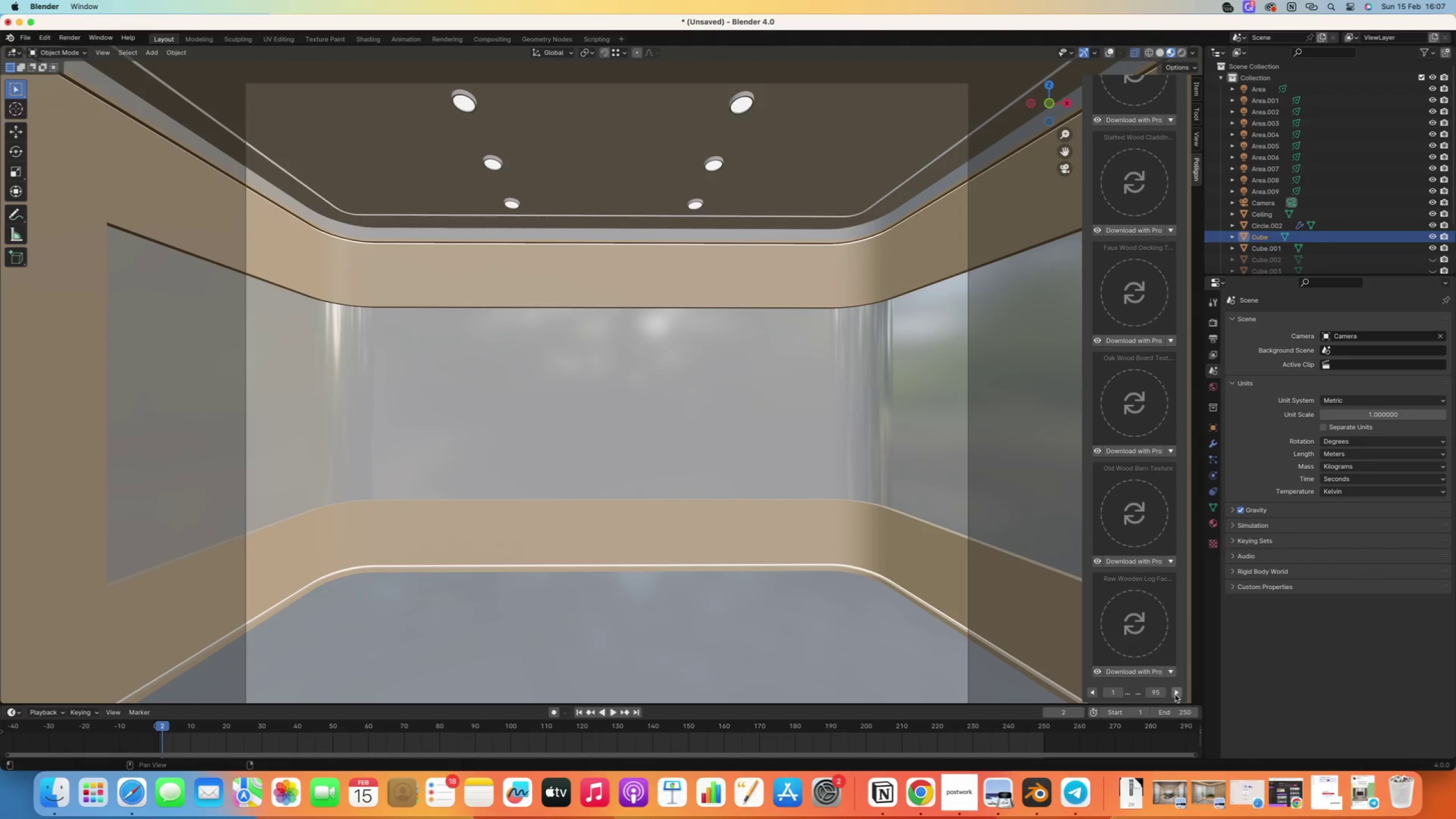 
triple_click([1175, 694])
 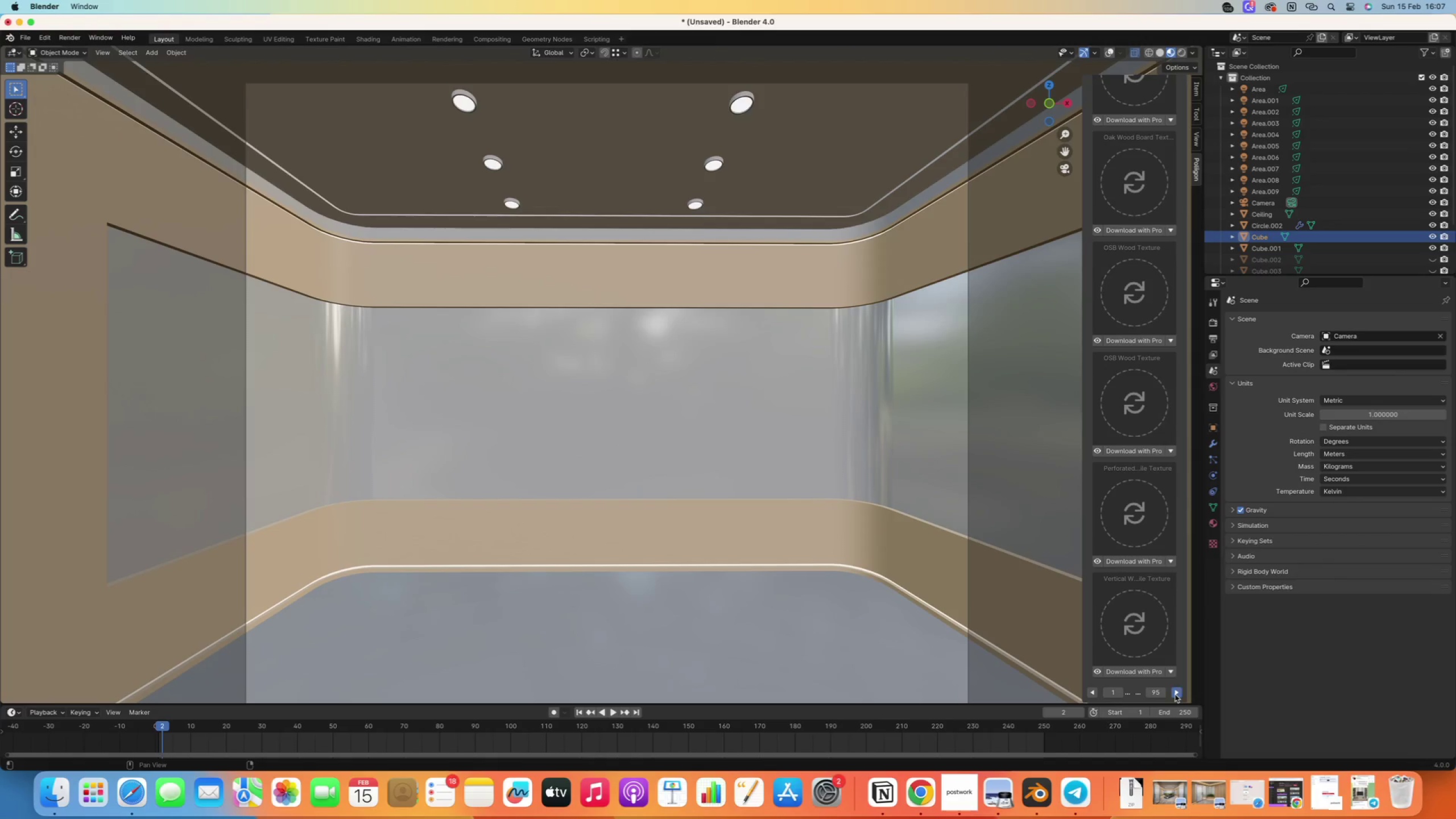 
triple_click([1175, 694])
 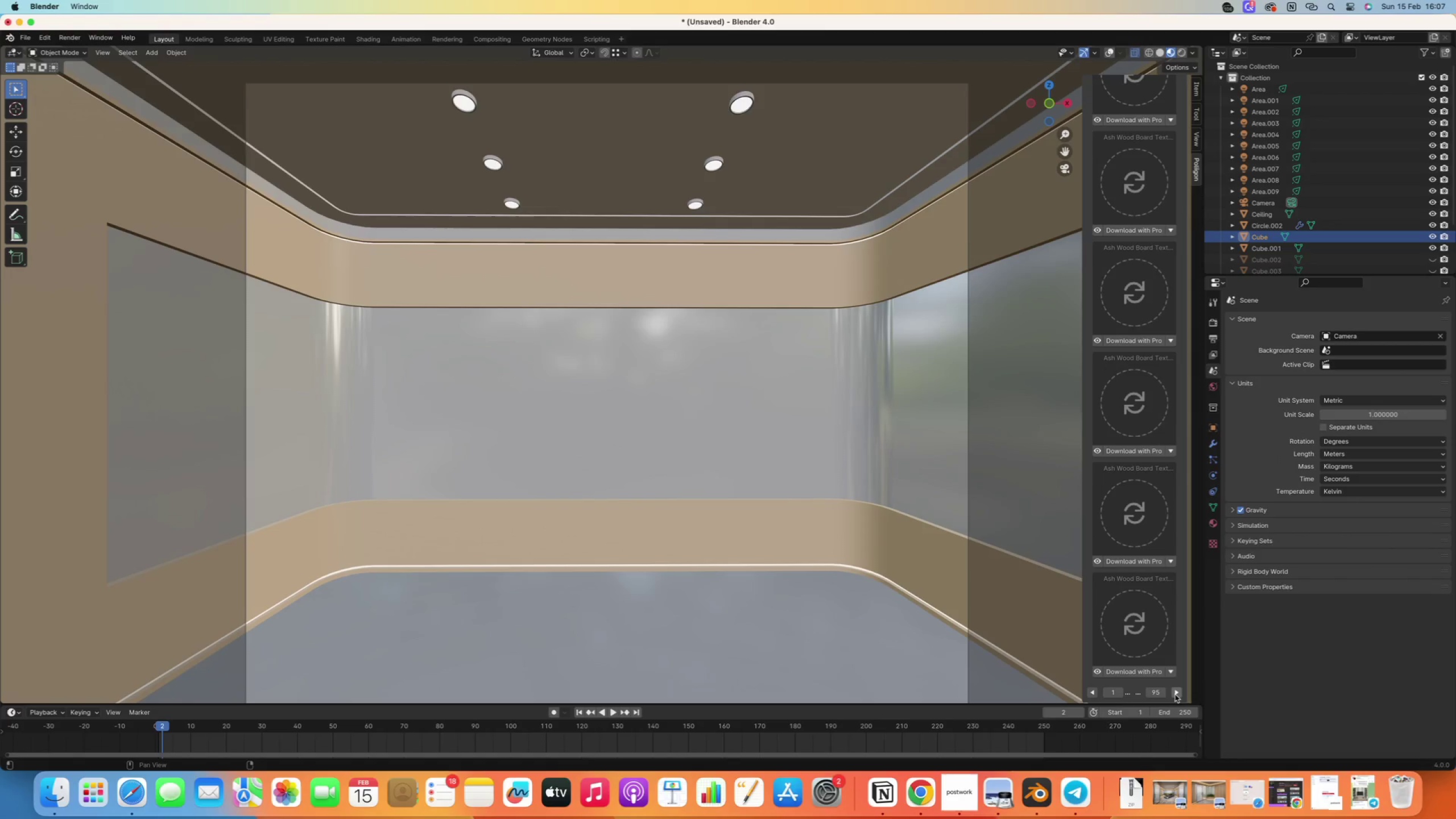 
triple_click([1175, 694])
 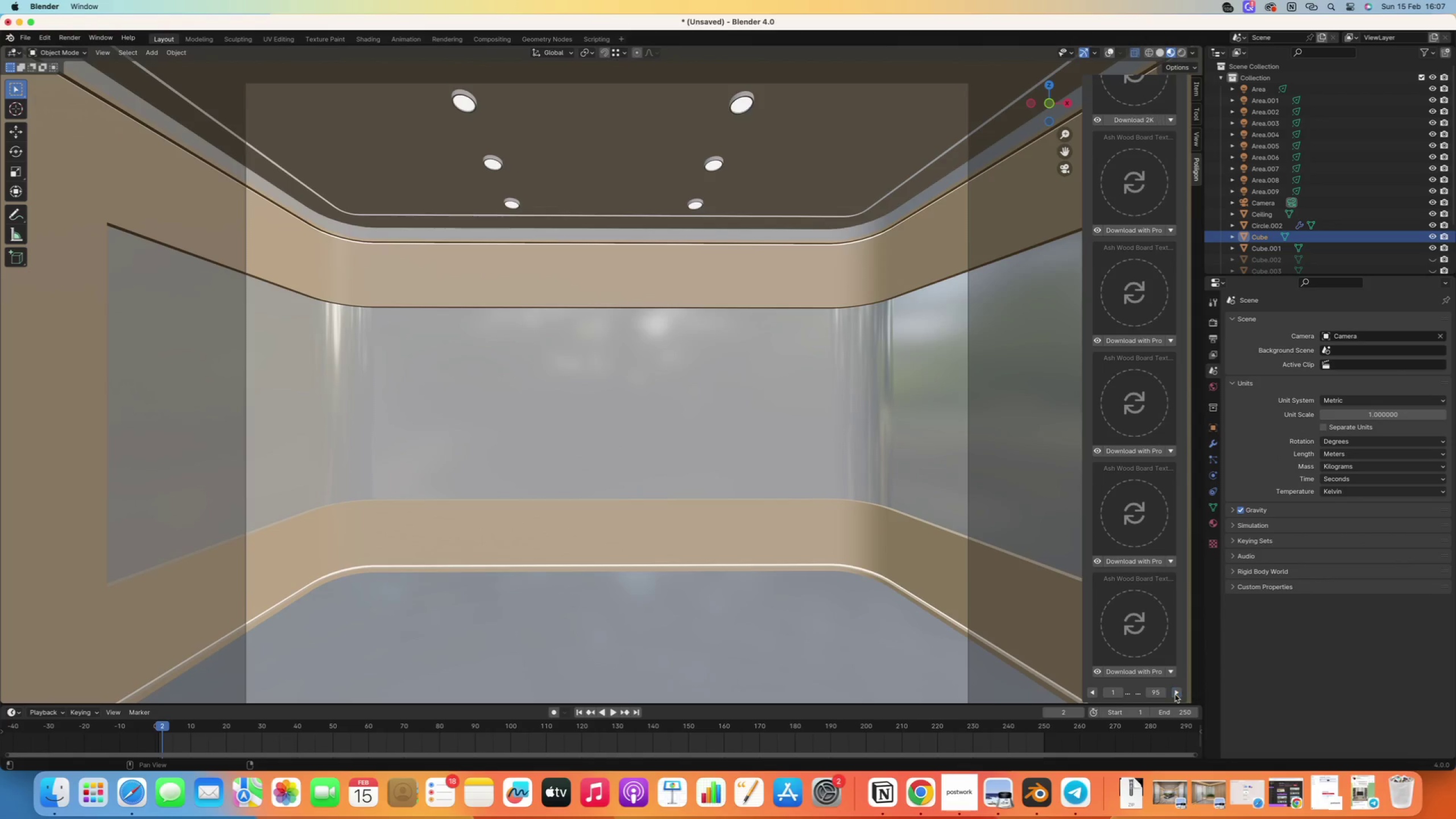 
triple_click([1175, 694])
 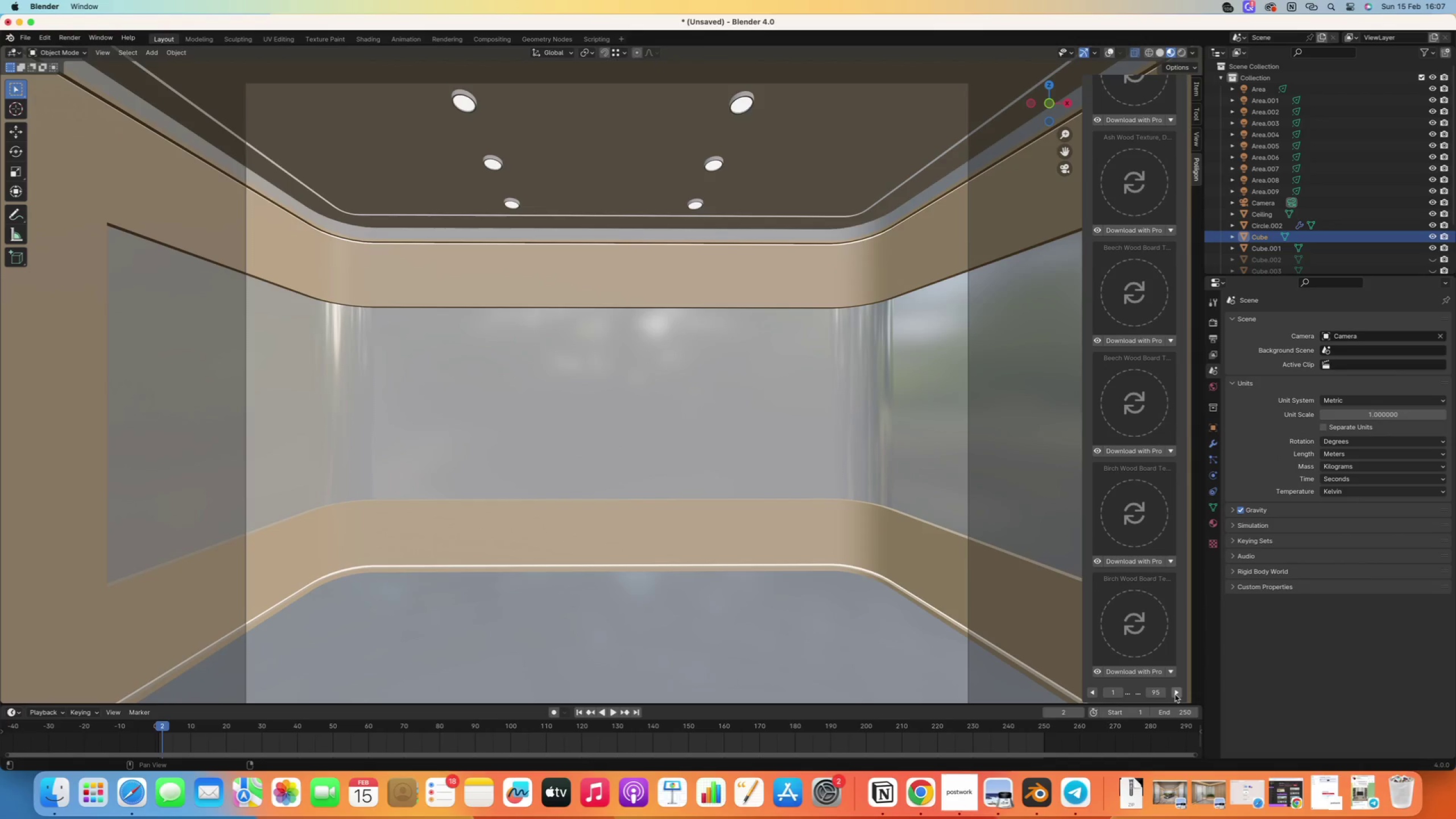 
triple_click([1175, 694])
 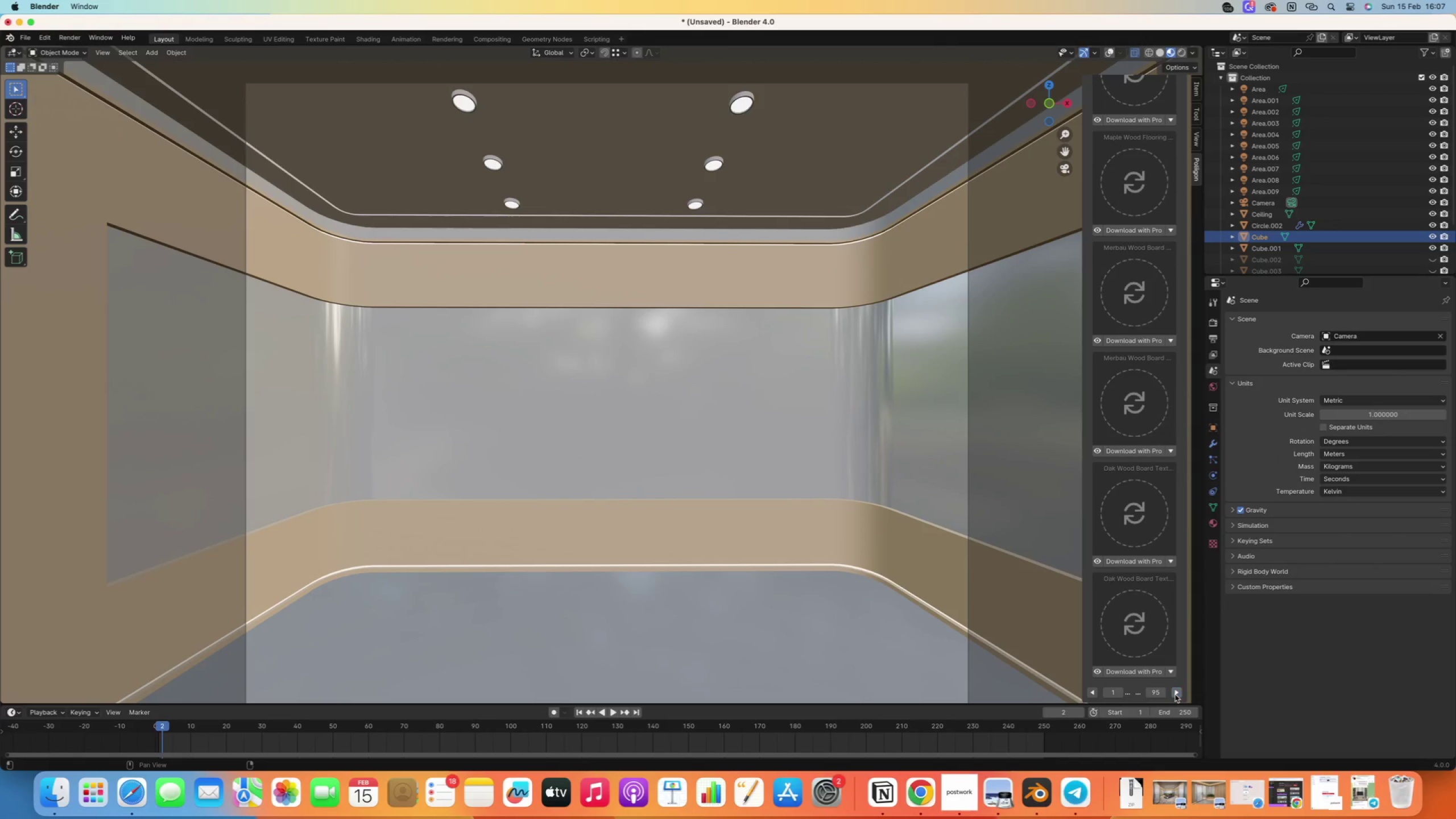 
triple_click([1175, 694])
 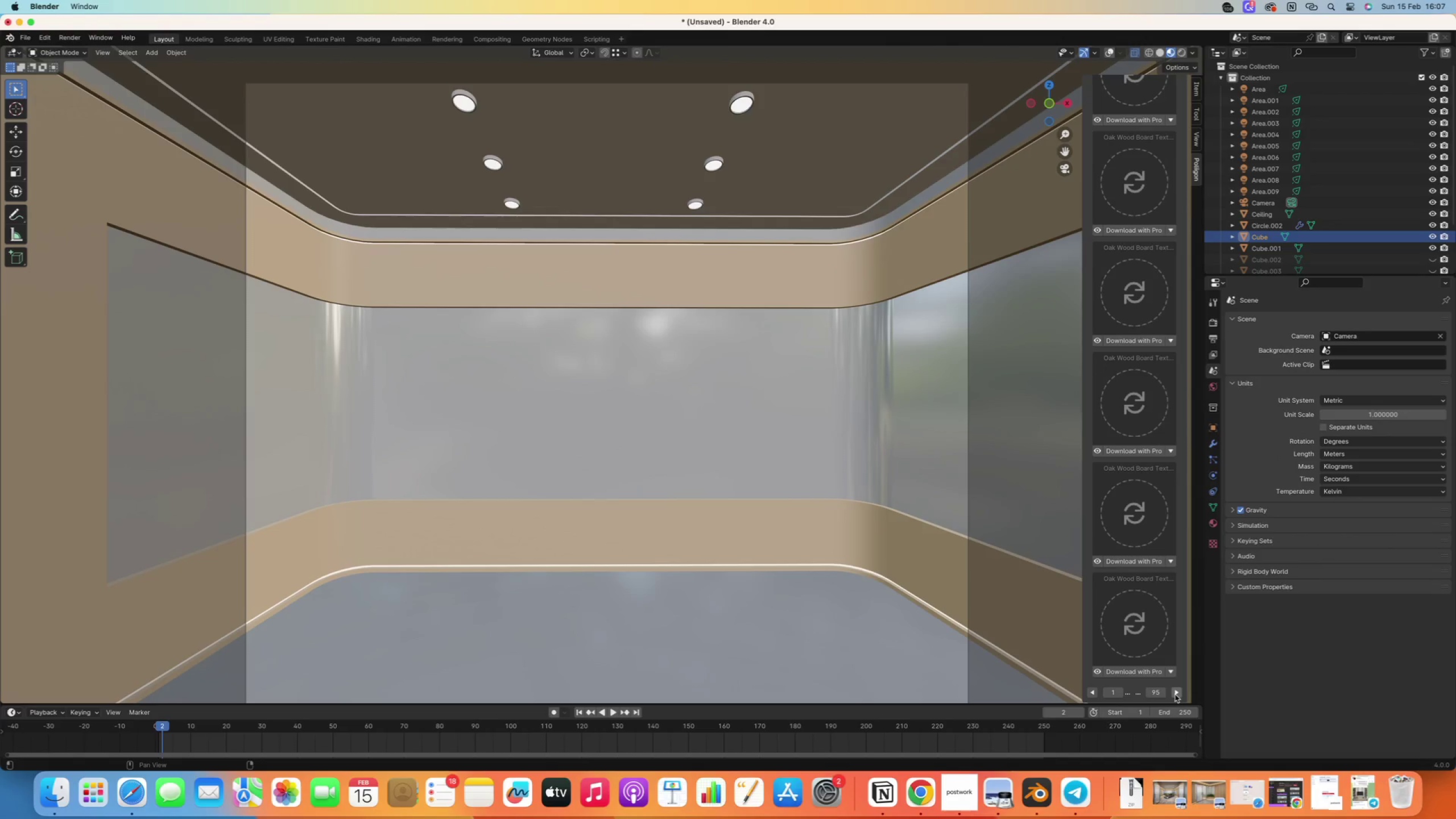 
triple_click([1175, 694])
 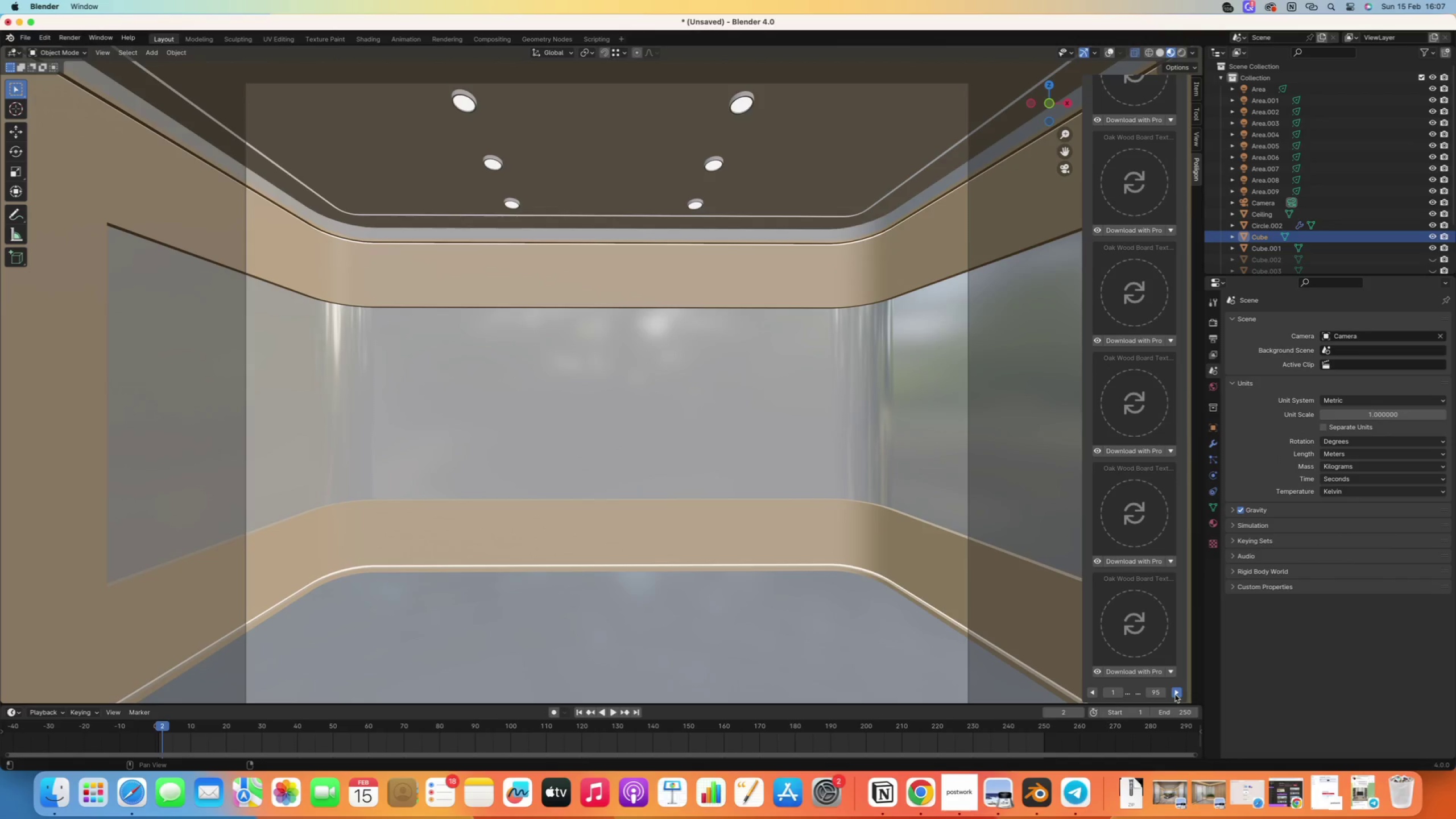 
triple_click([1175, 694])
 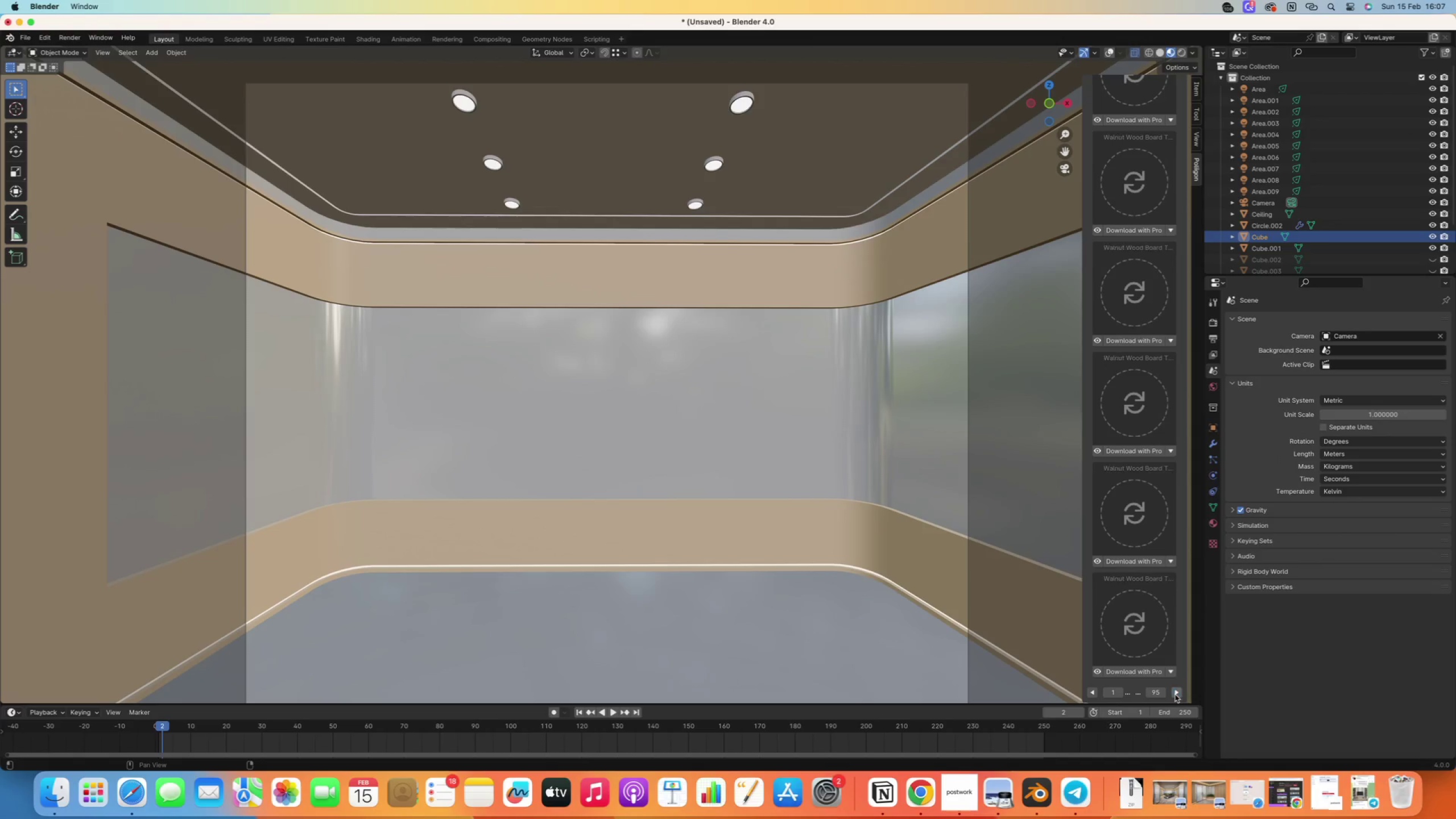 
triple_click([1175, 694])
 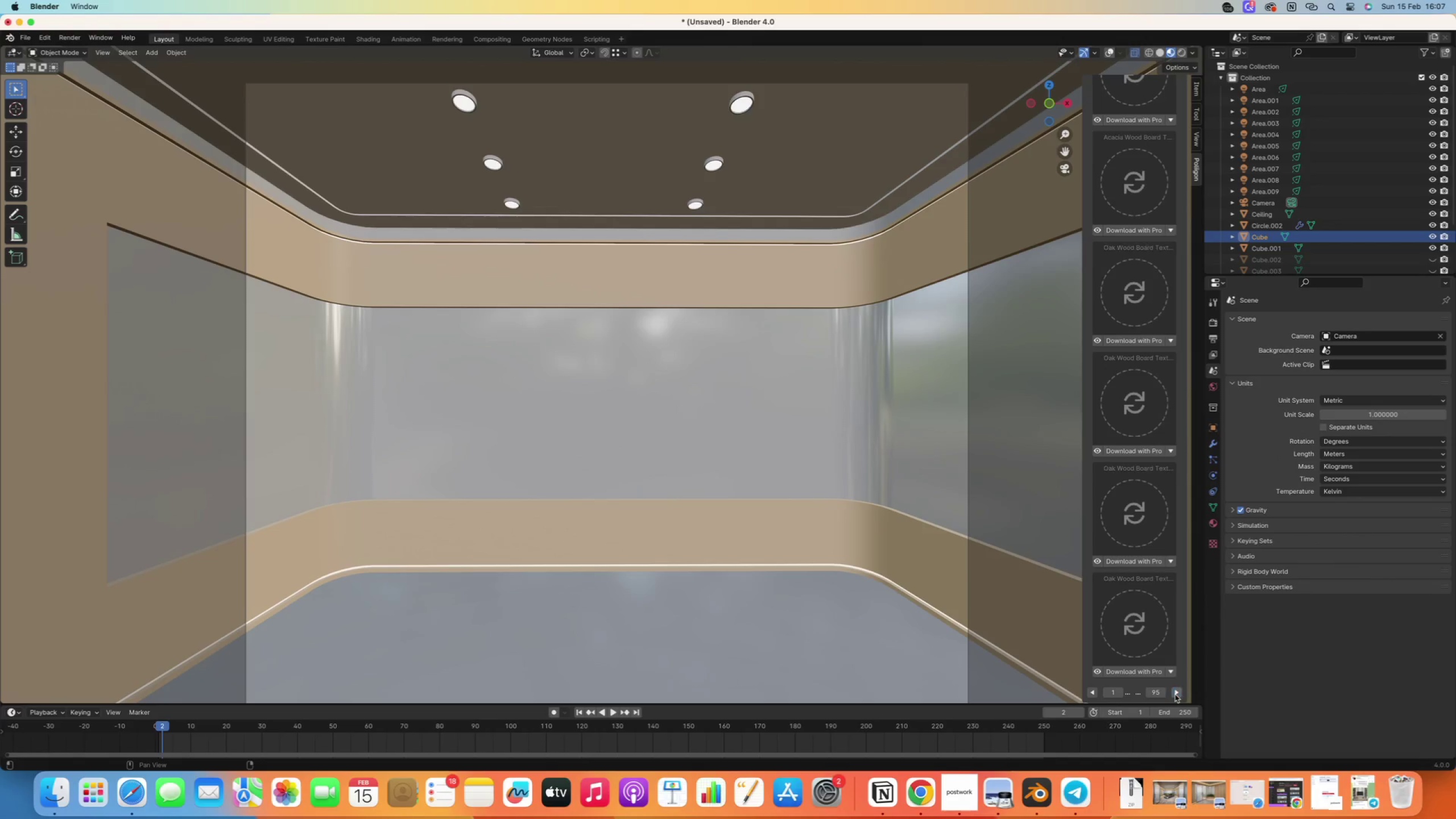 
triple_click([1175, 694])
 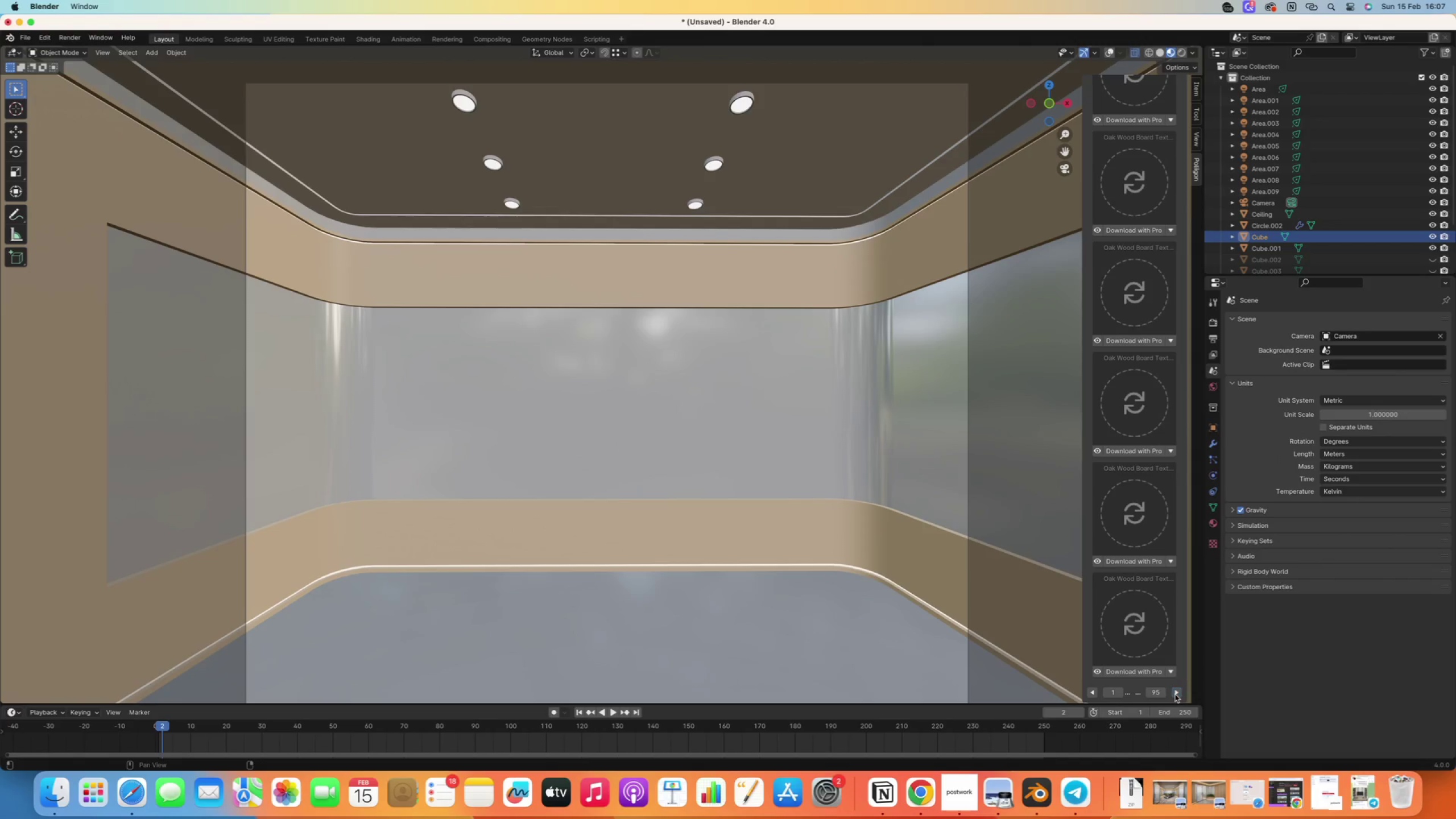 
triple_click([1175, 694])
 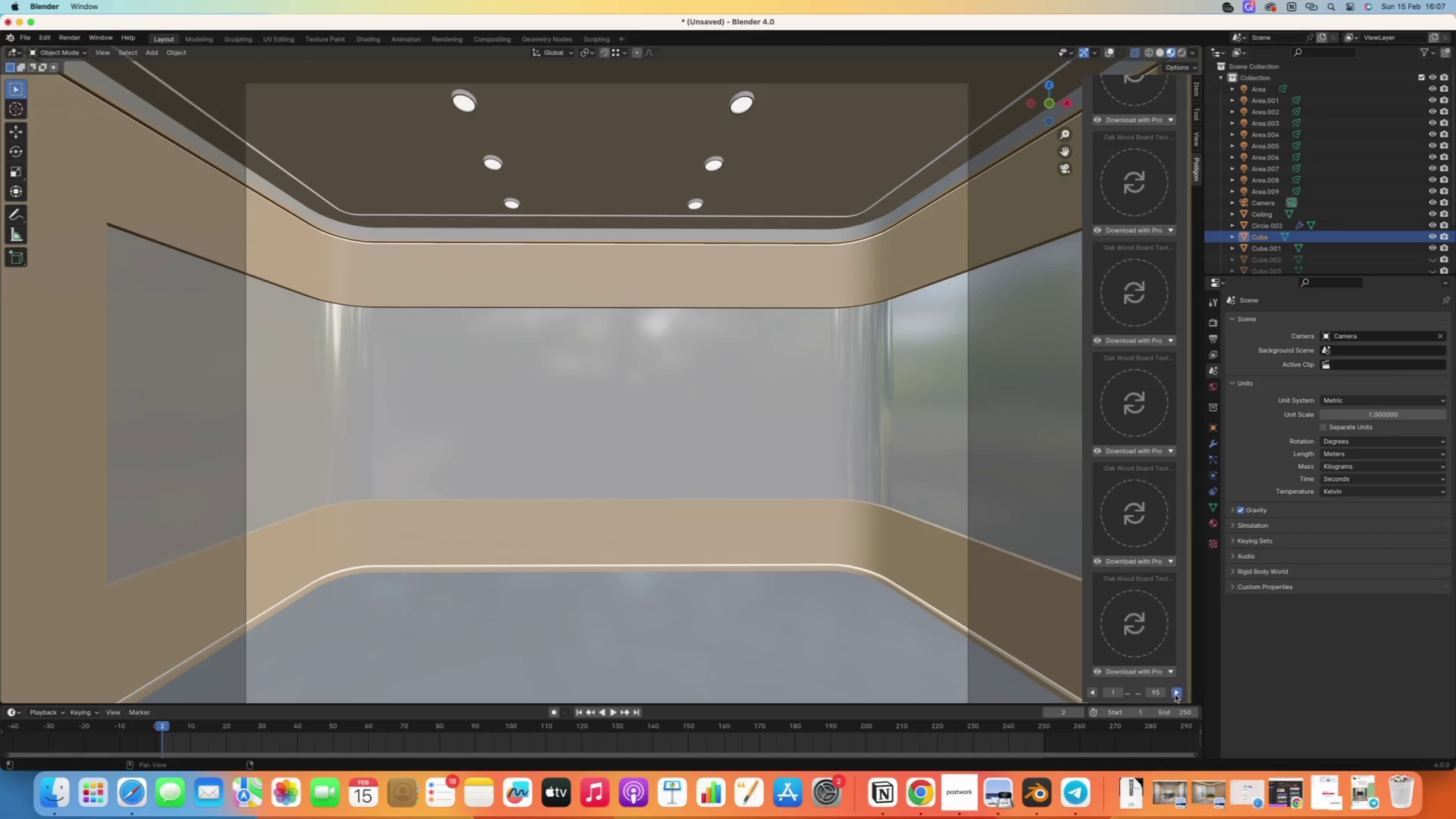 
triple_click([1175, 694])
 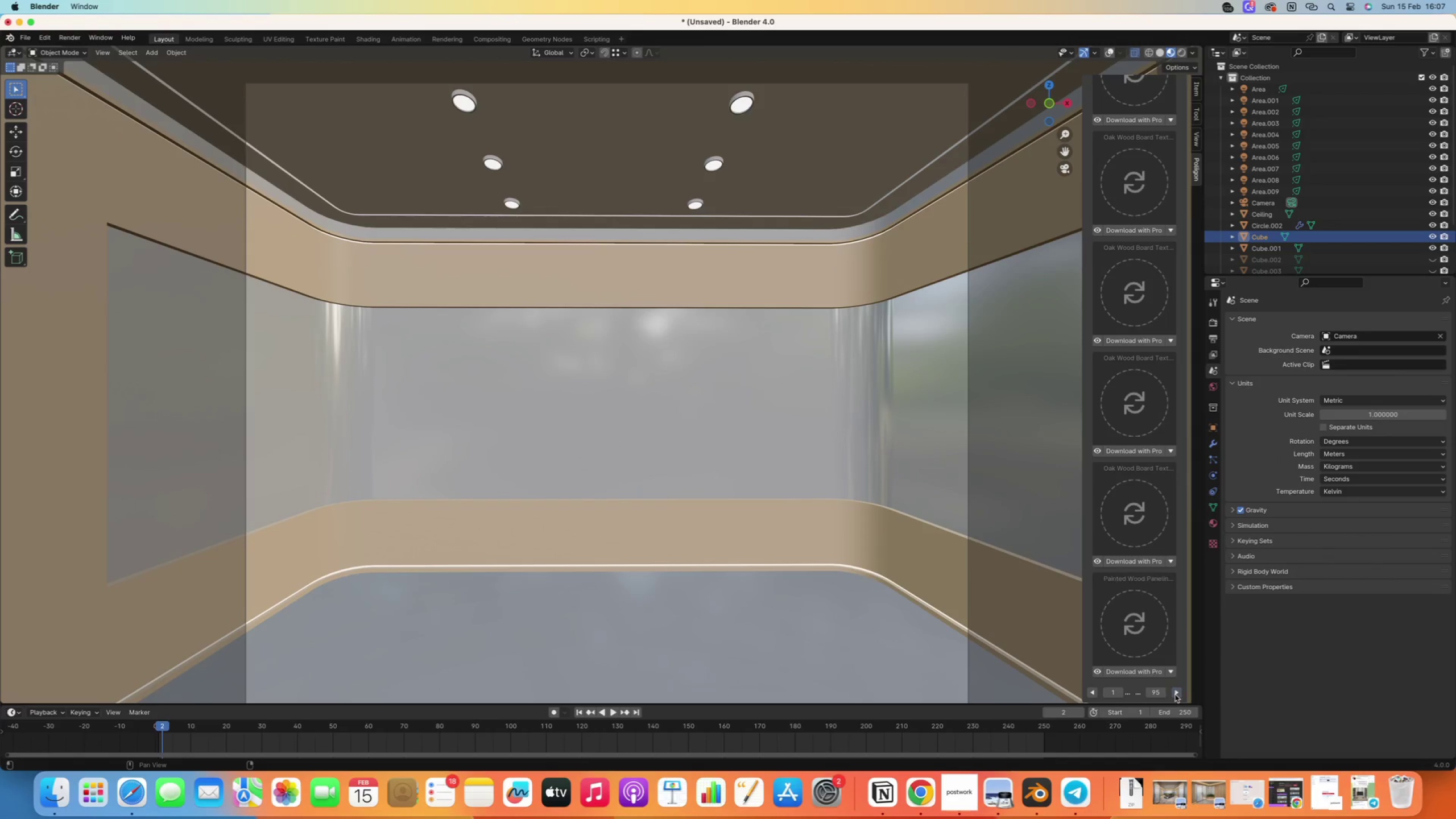 
triple_click([1175, 694])
 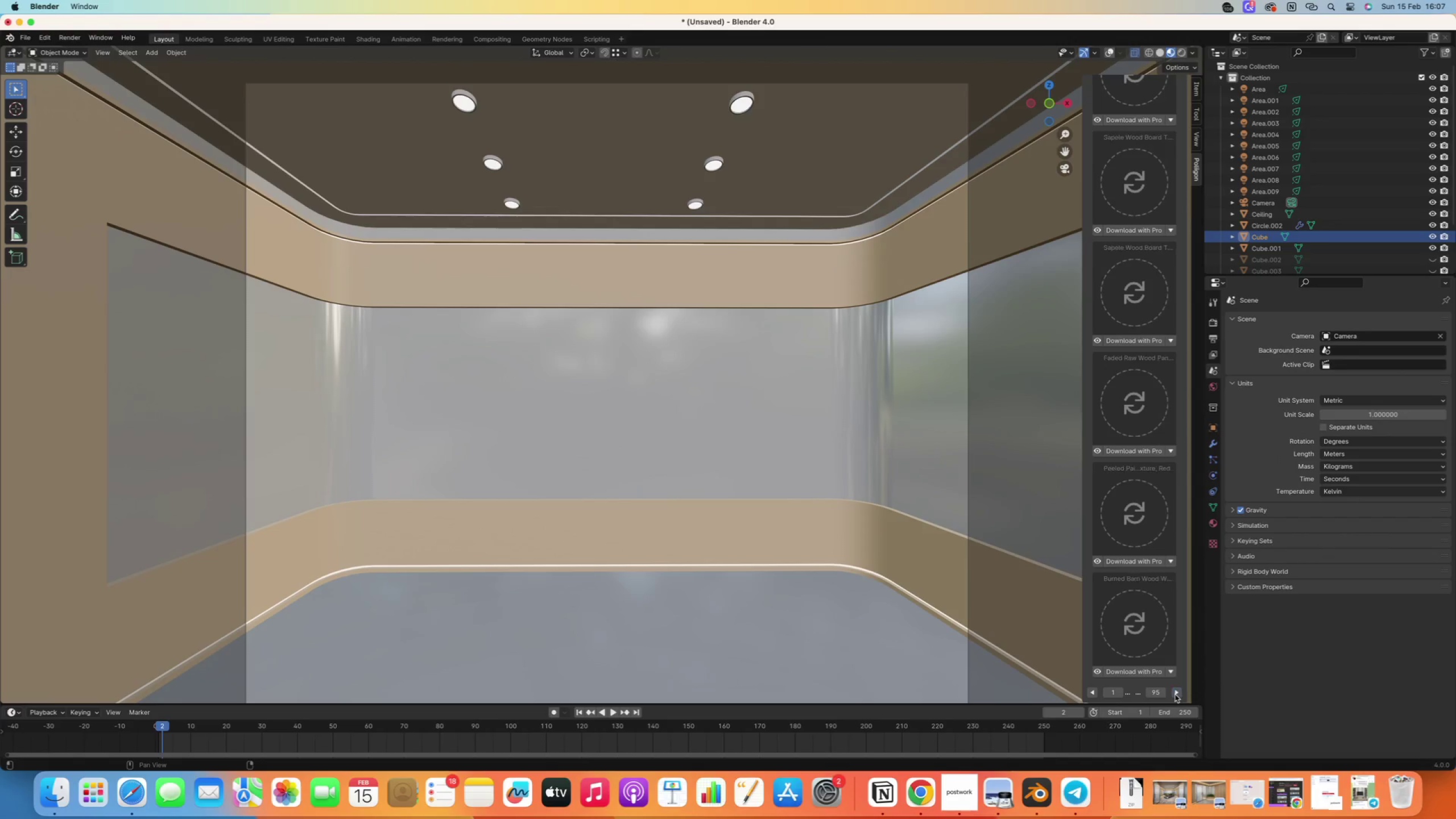 
triple_click([1175, 694])
 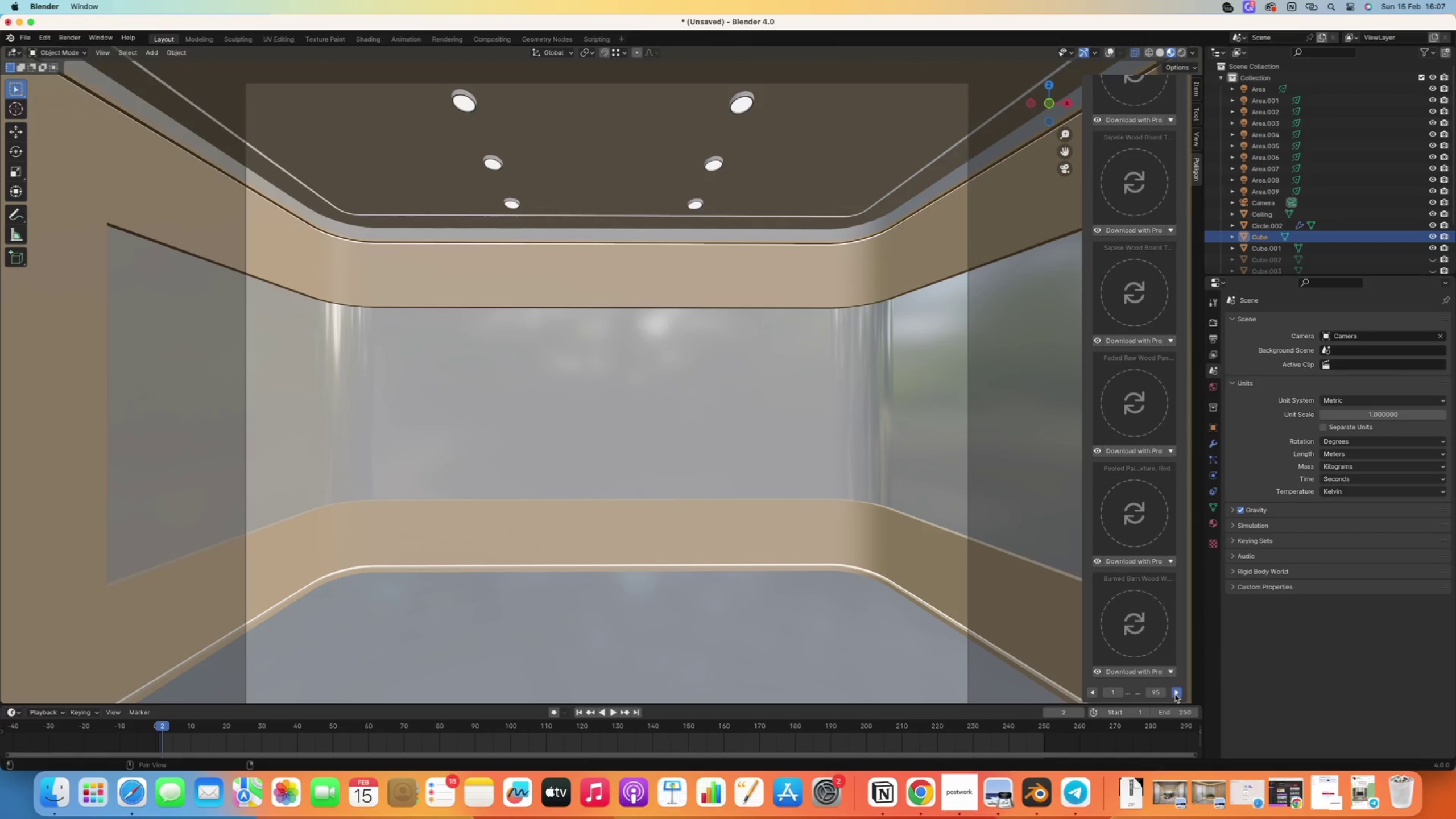 
triple_click([1175, 694])
 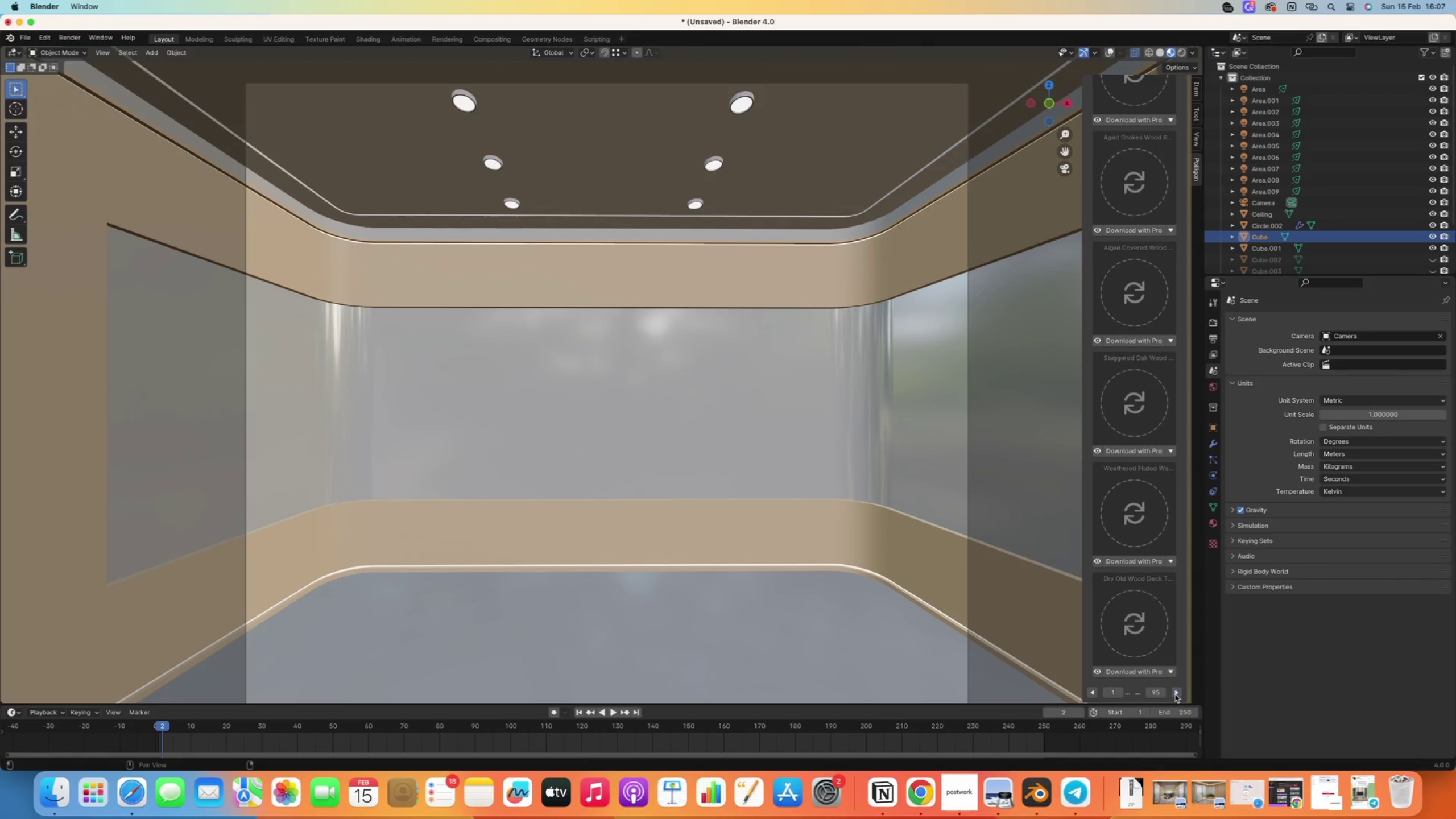 
triple_click([1175, 694])
 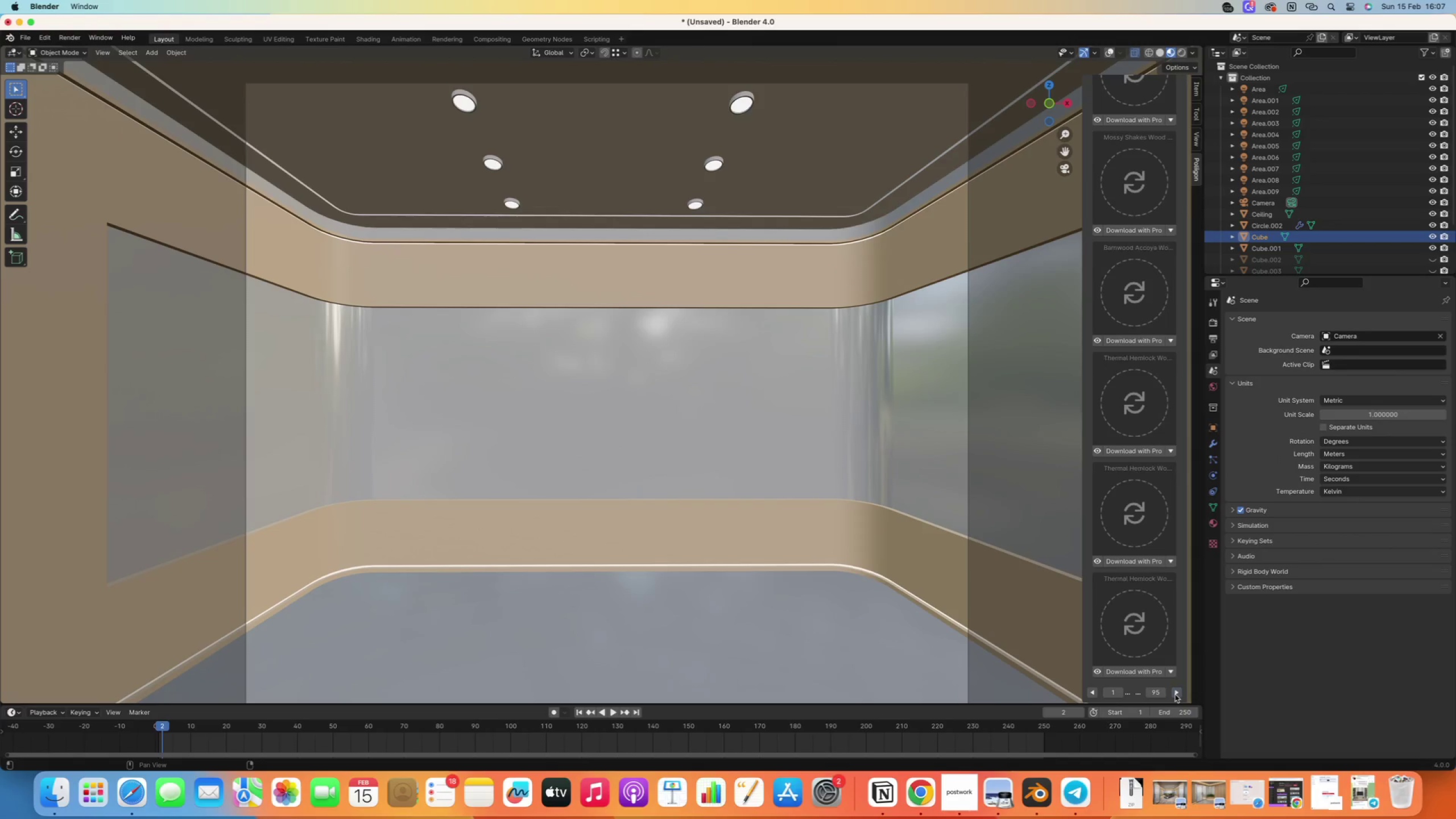 
triple_click([1175, 694])
 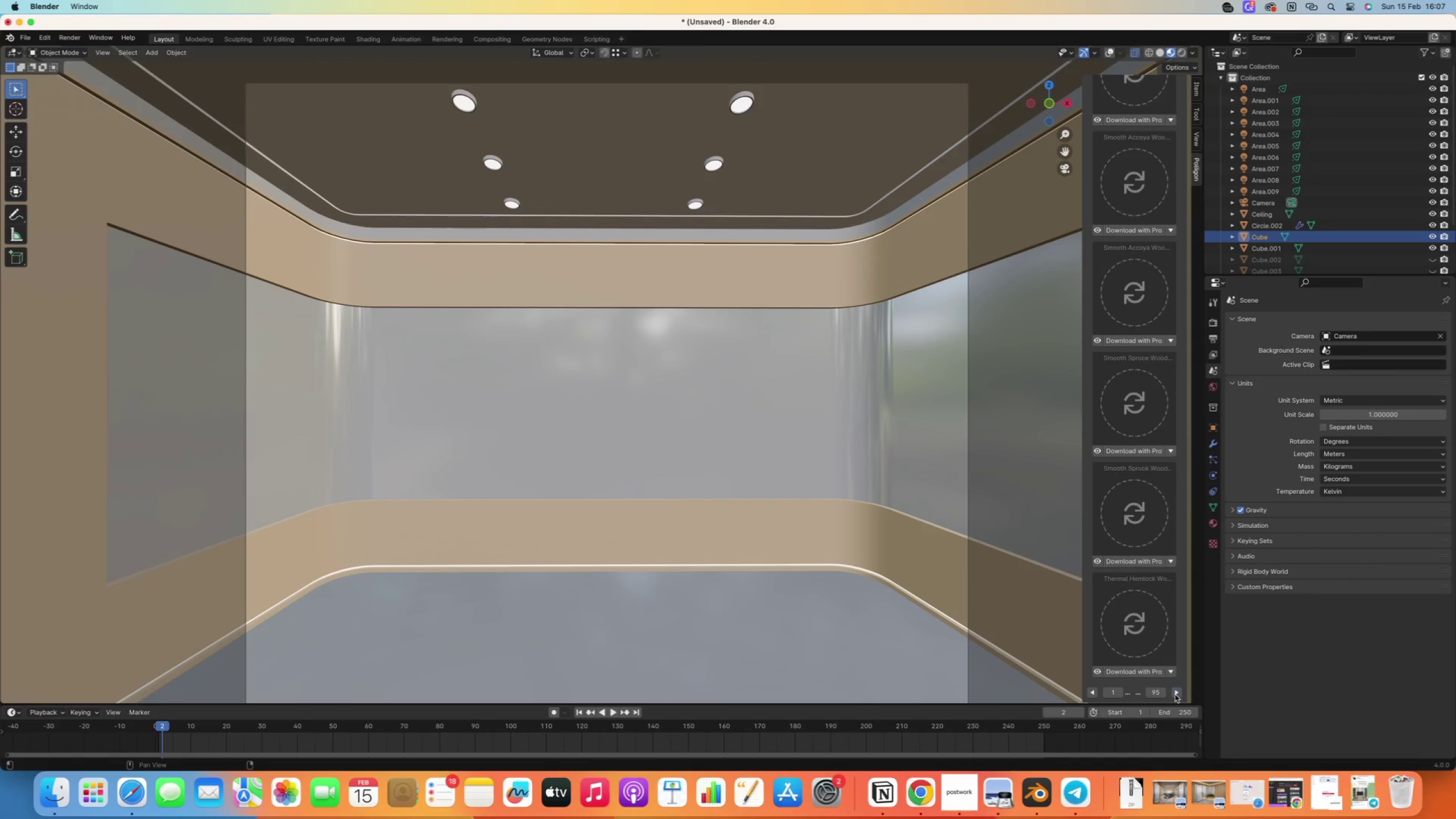 
triple_click([1175, 694])
 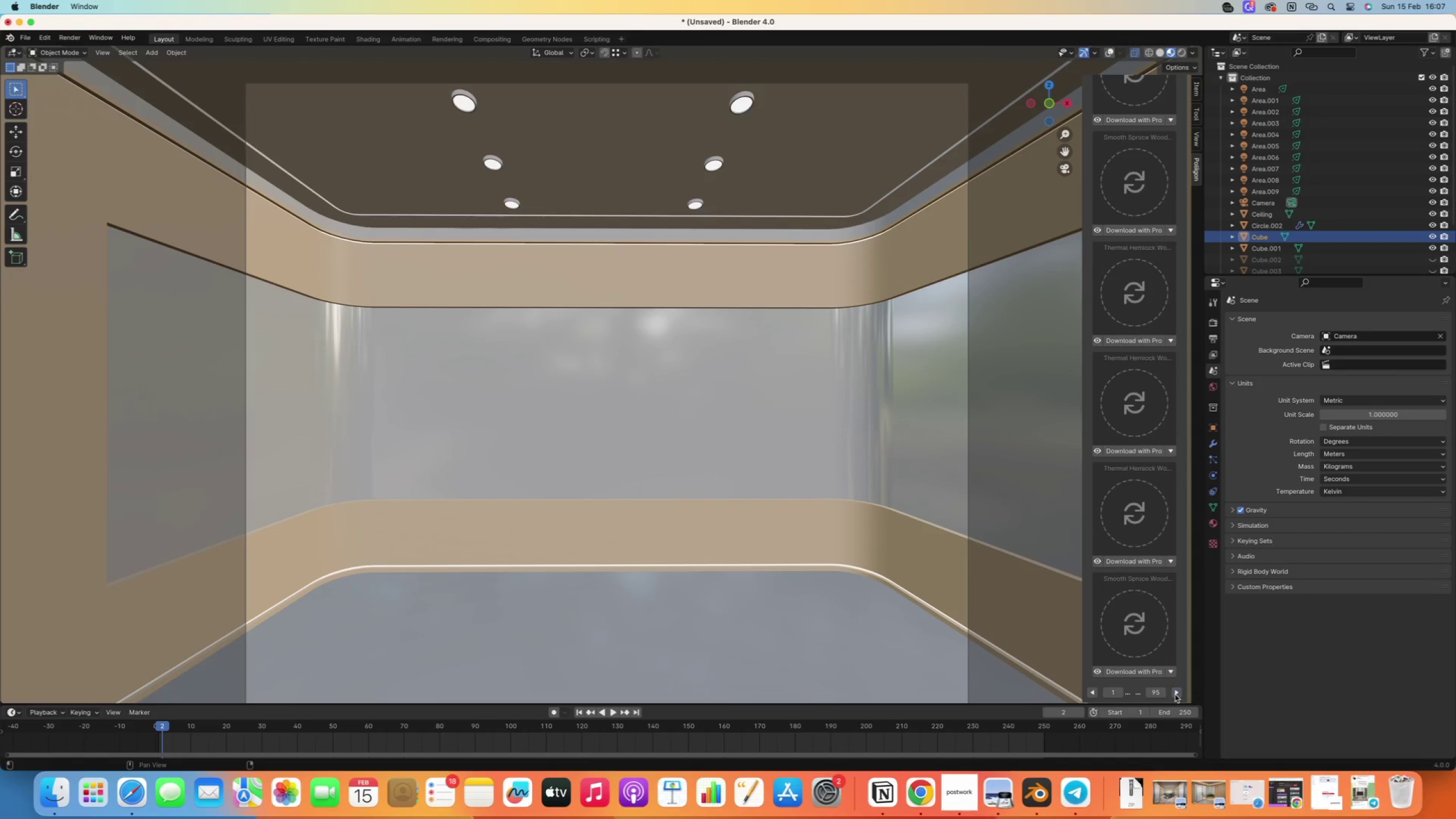 
triple_click([1175, 694])
 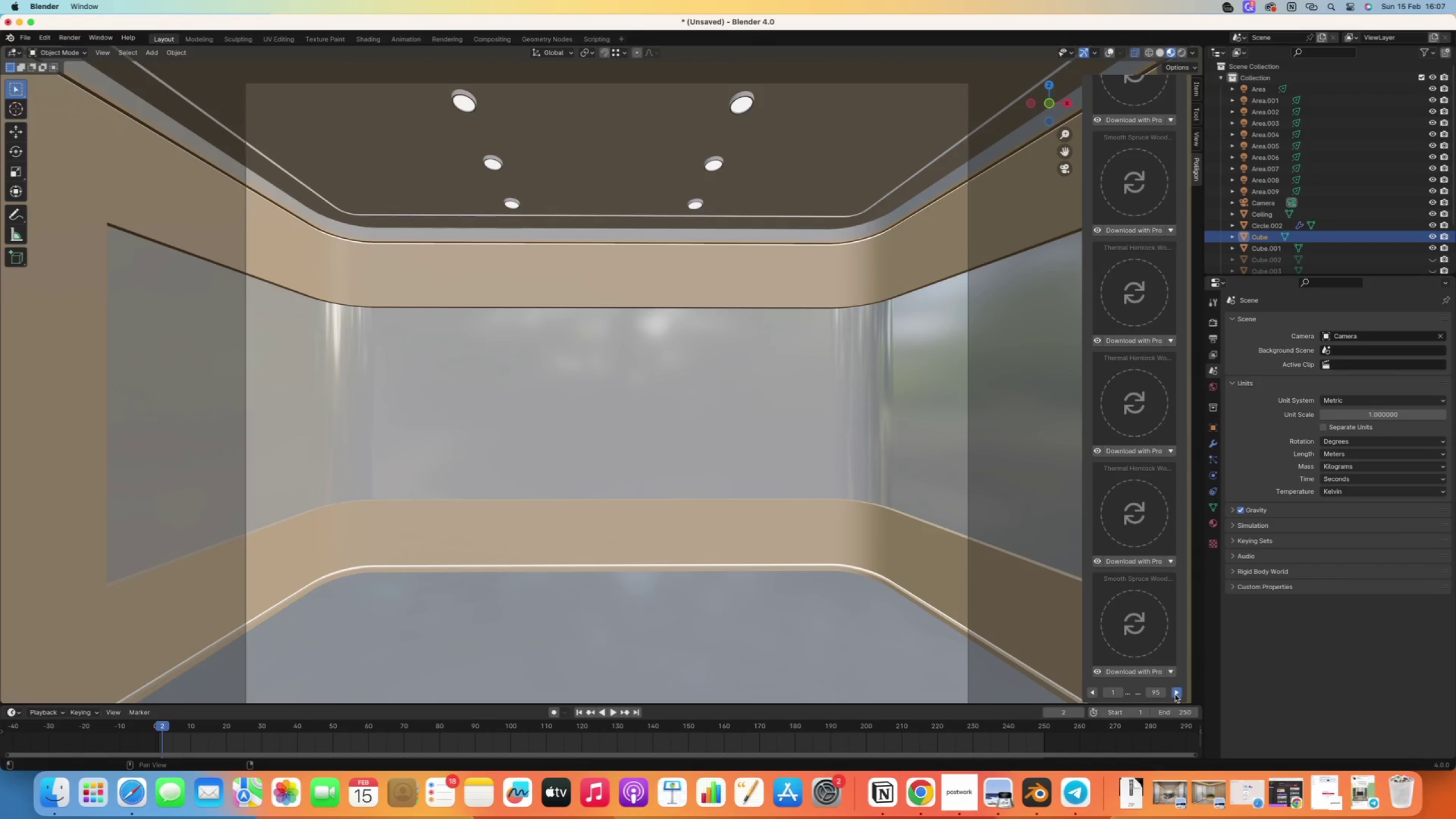 
triple_click([1175, 694])
 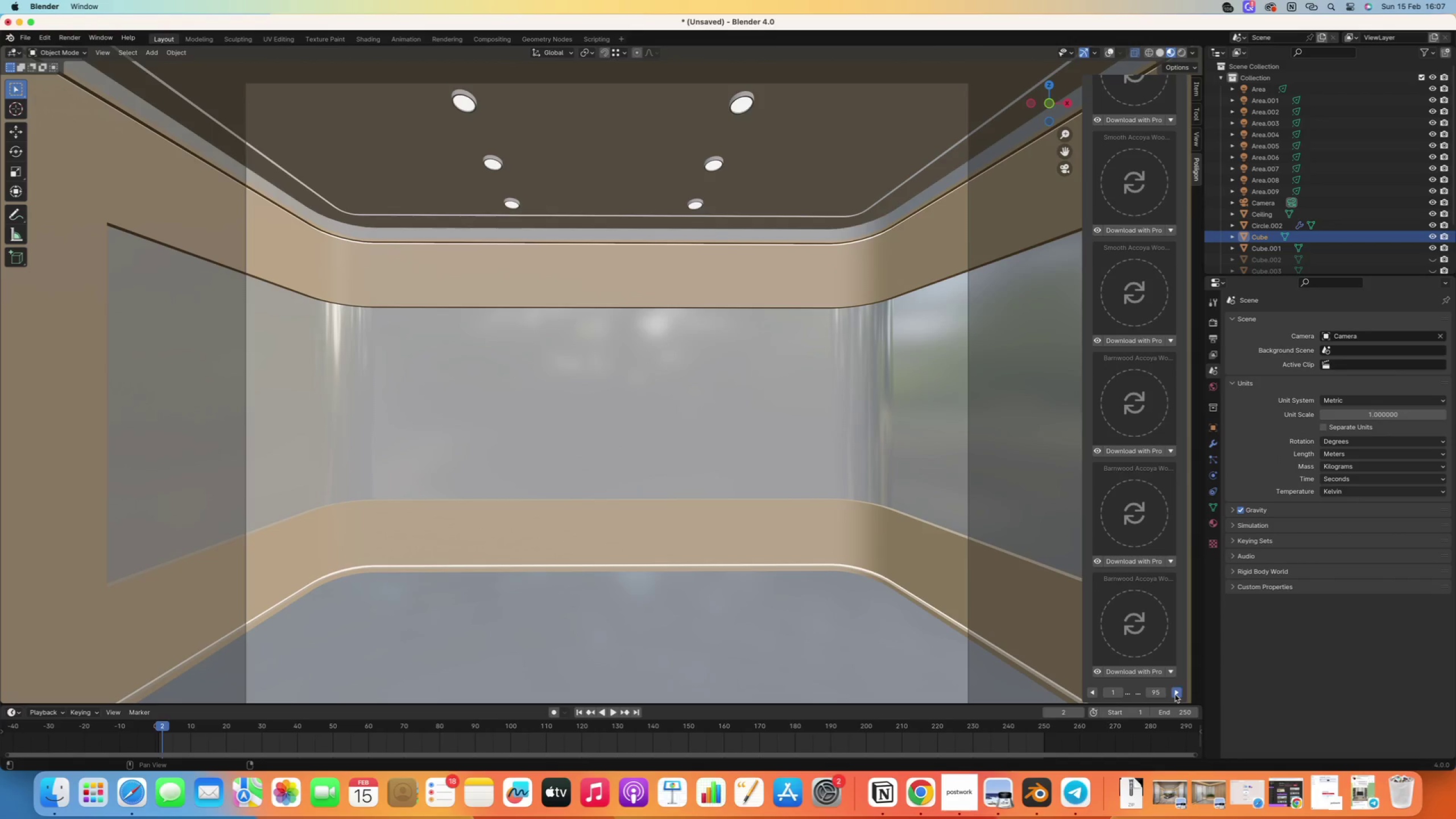 
triple_click([1175, 694])
 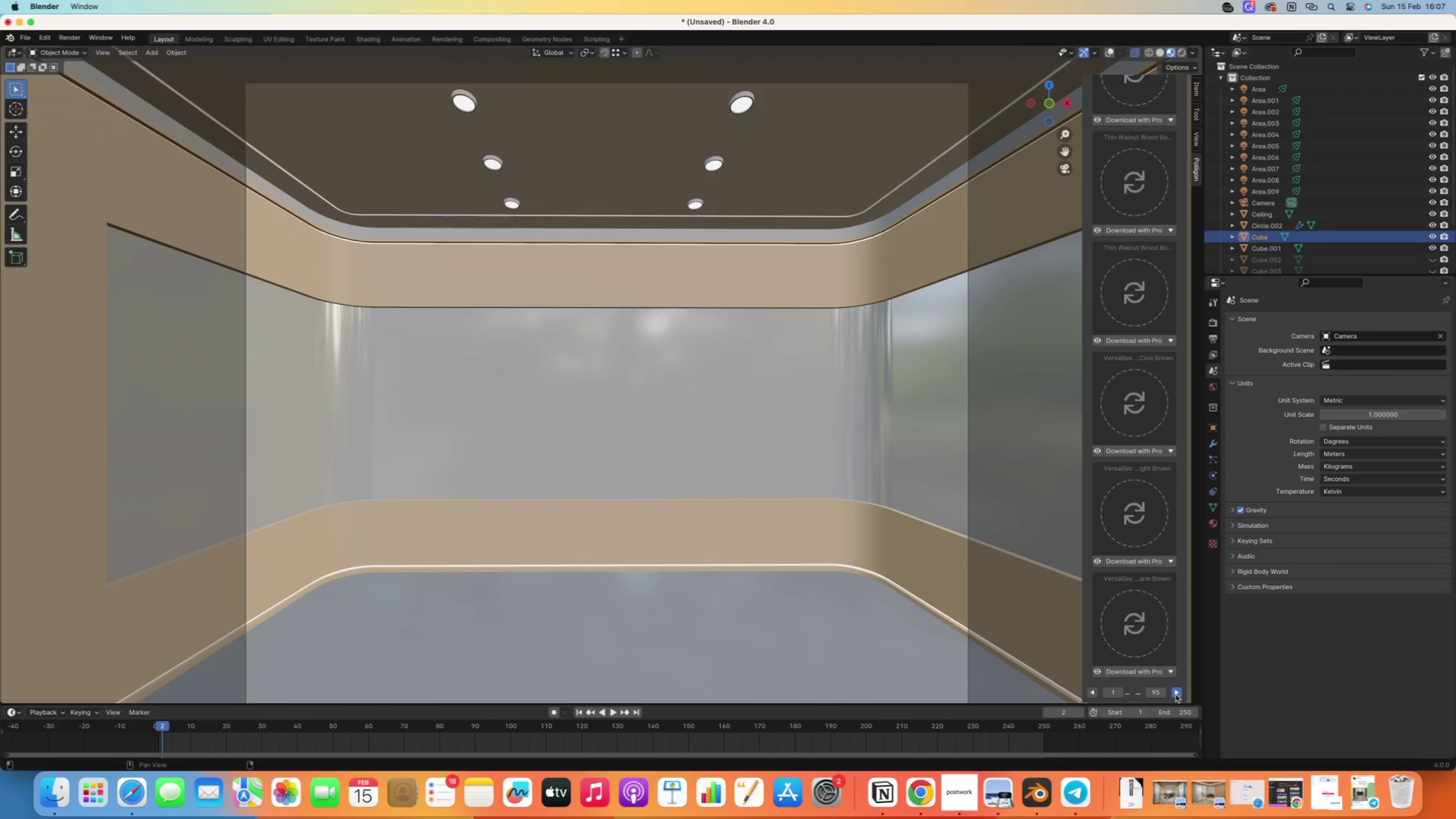 
triple_click([1176, 694])
 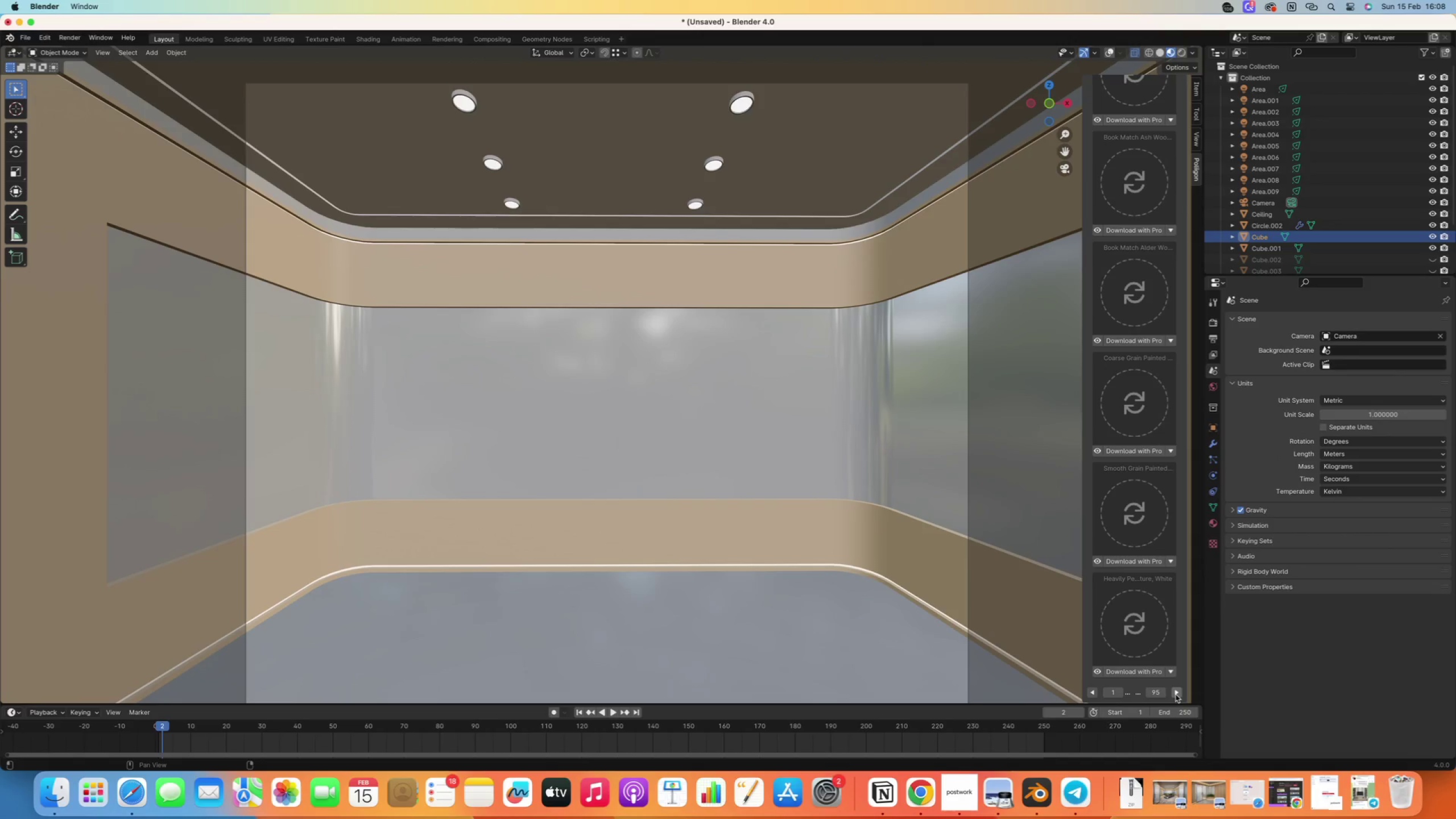 
triple_click([1176, 694])